 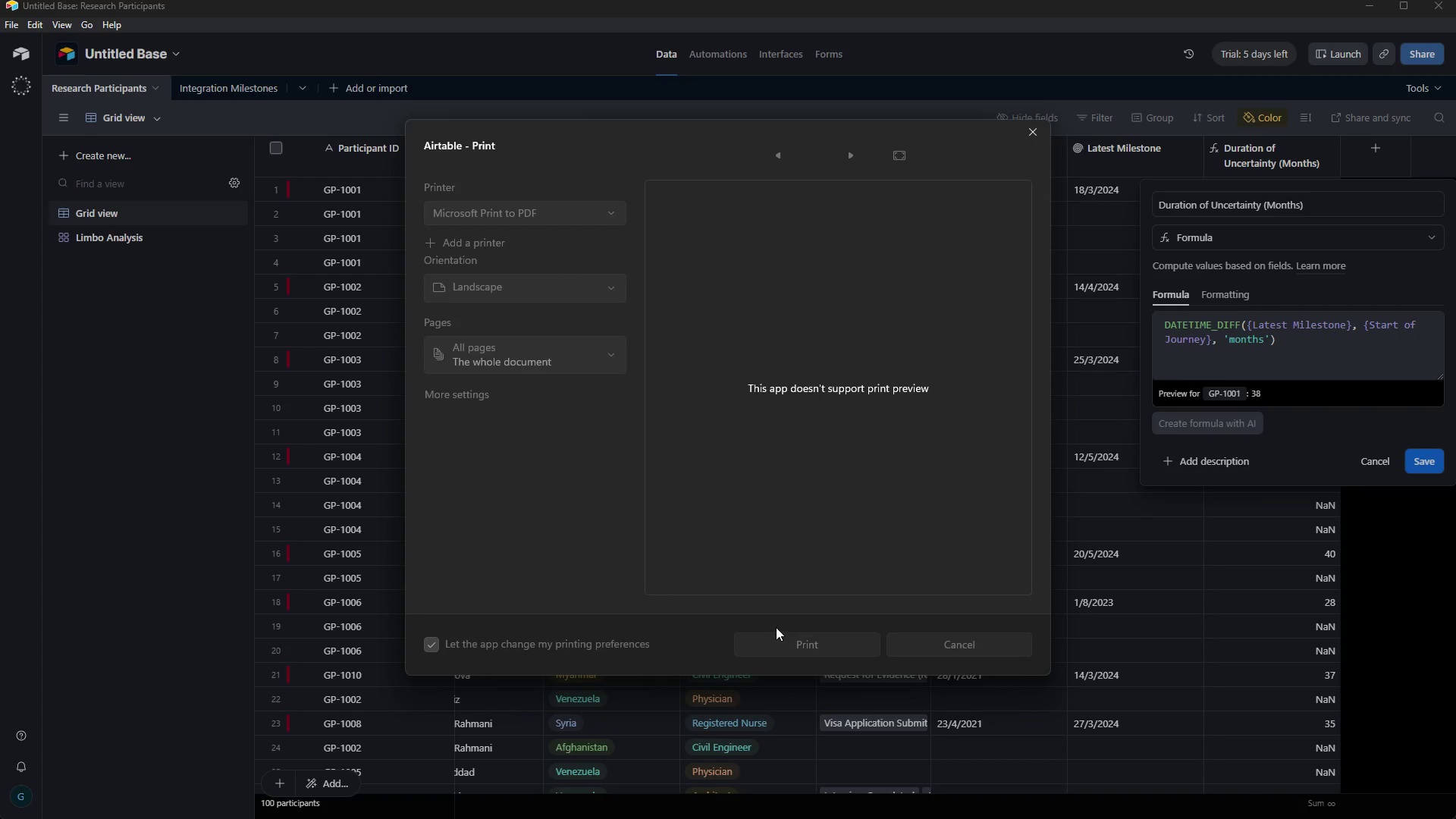 
mouse_move([803, 510])
 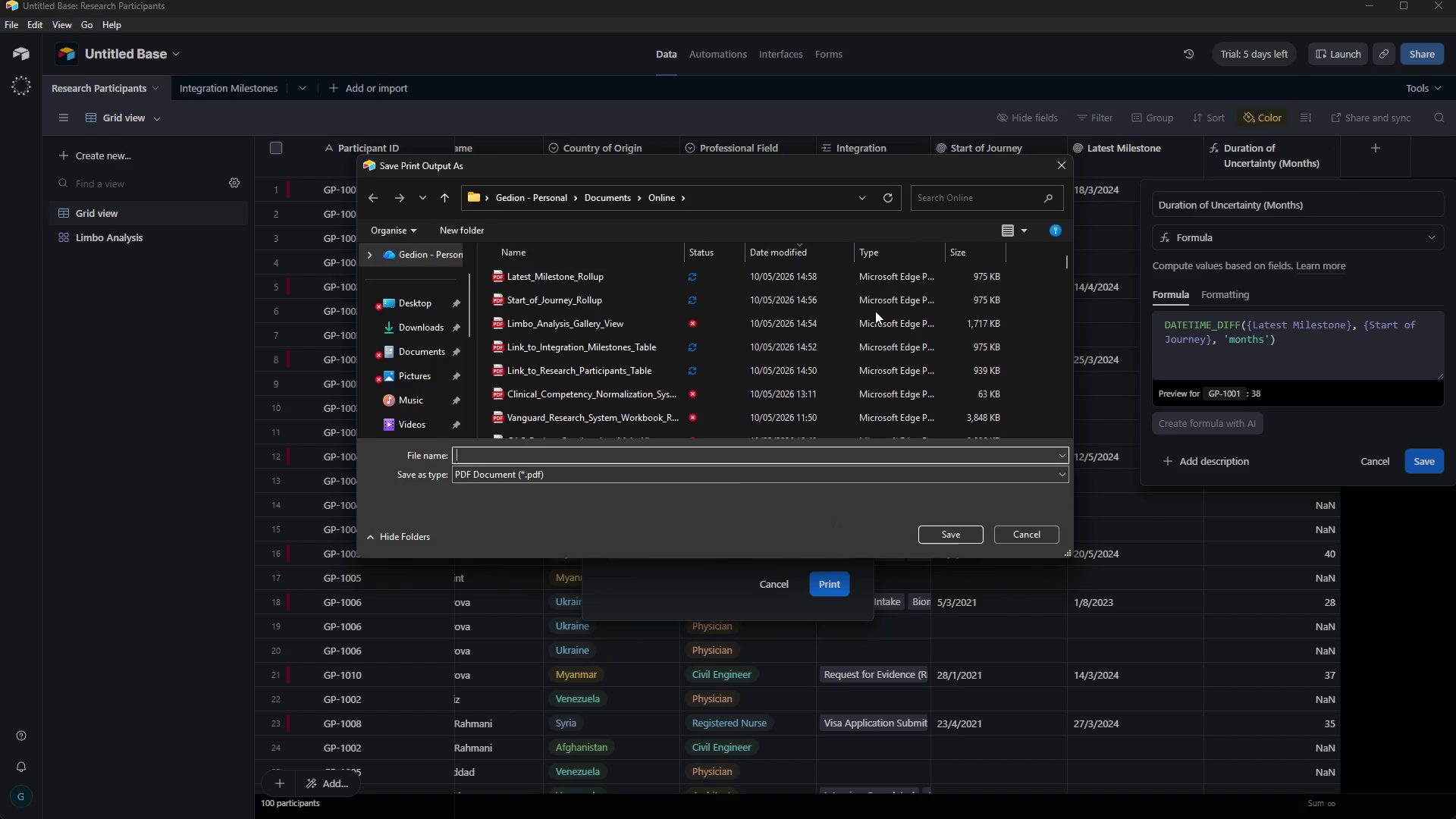 
type(Duration )
key(Backspace)
type(_of_Uncertainity)
 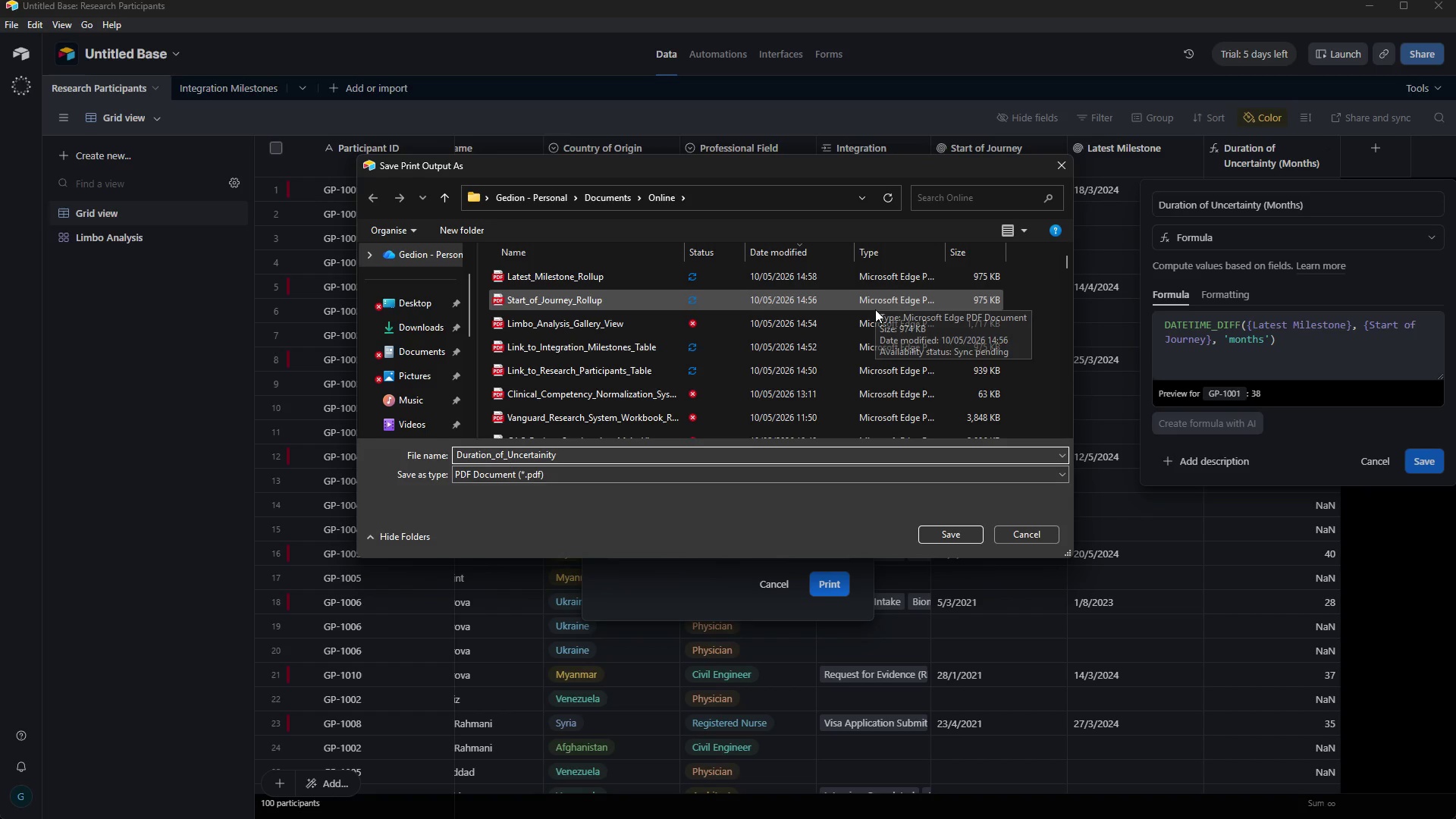 
left_click([547, 457])
 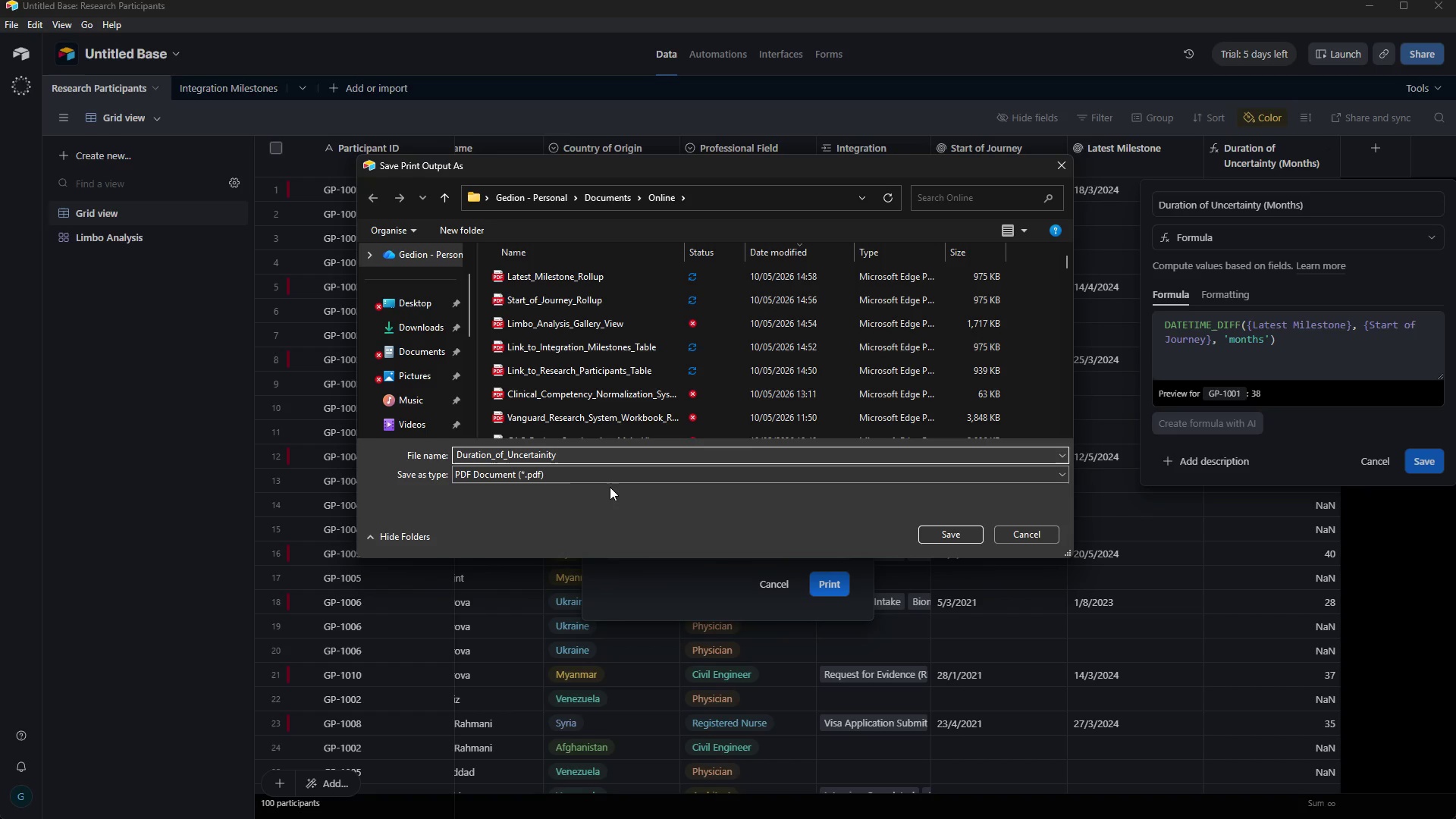 
key(Backspace)
 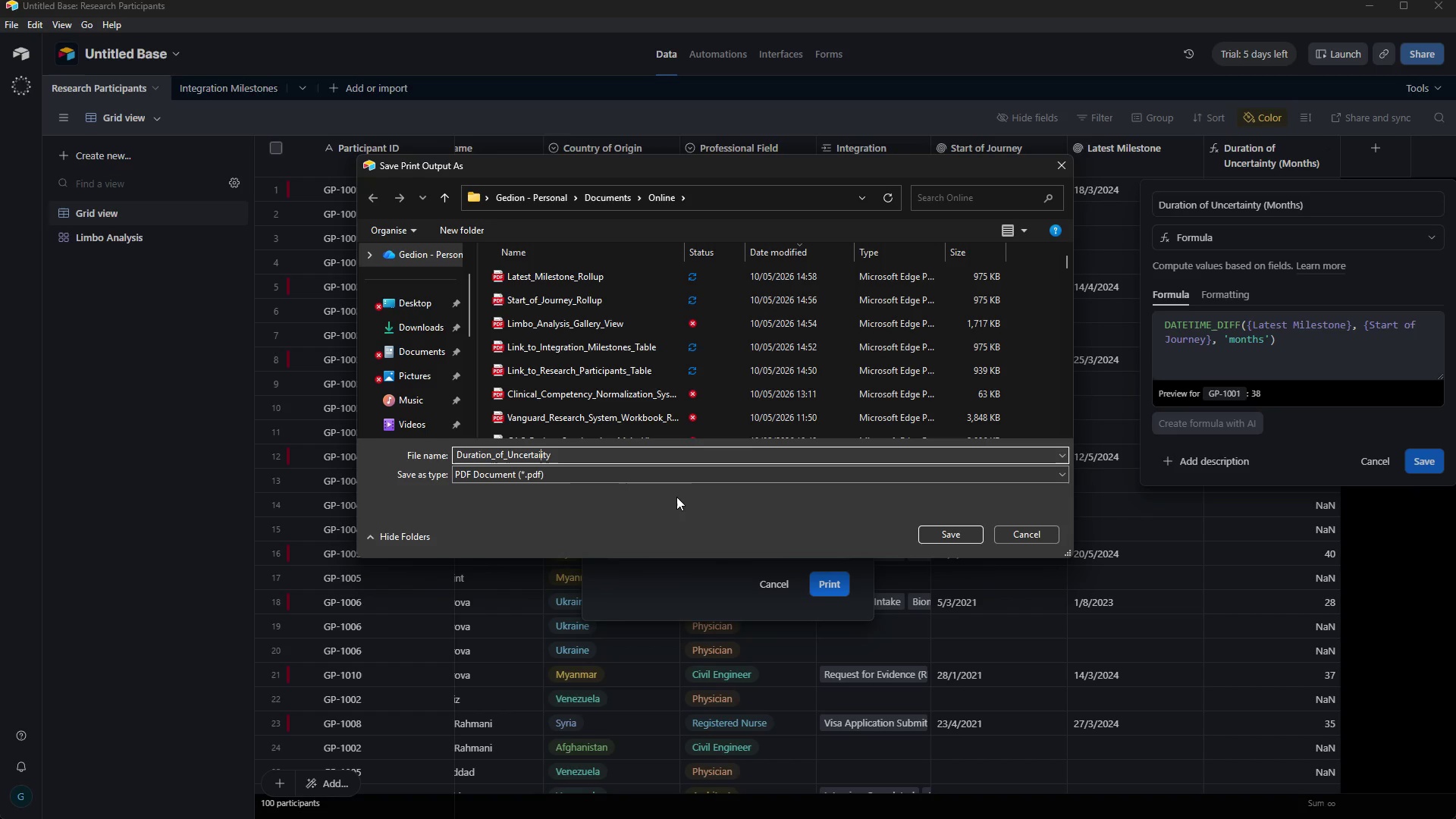 
key(ArrowRight)
 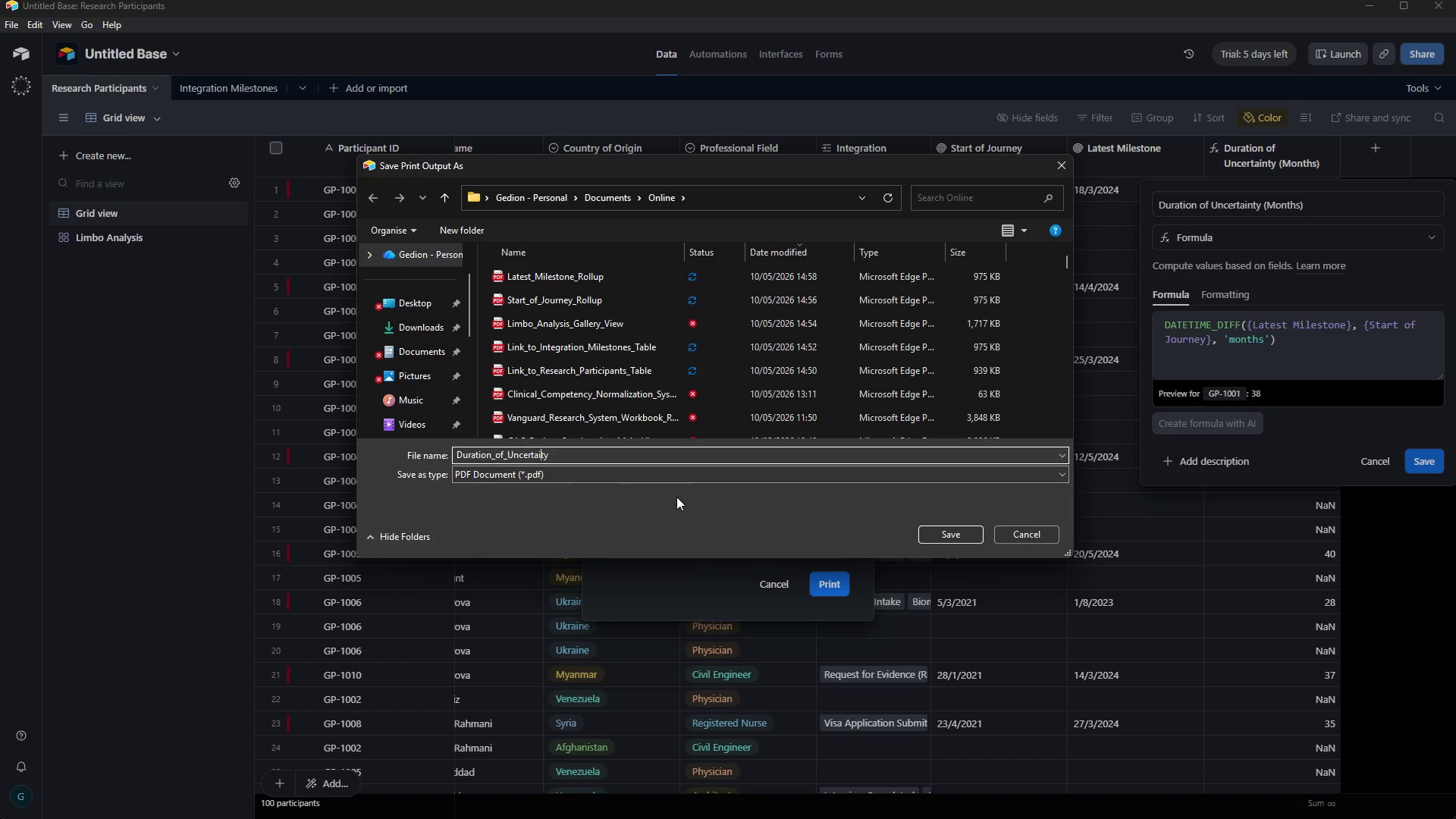 
key(Backspace)
 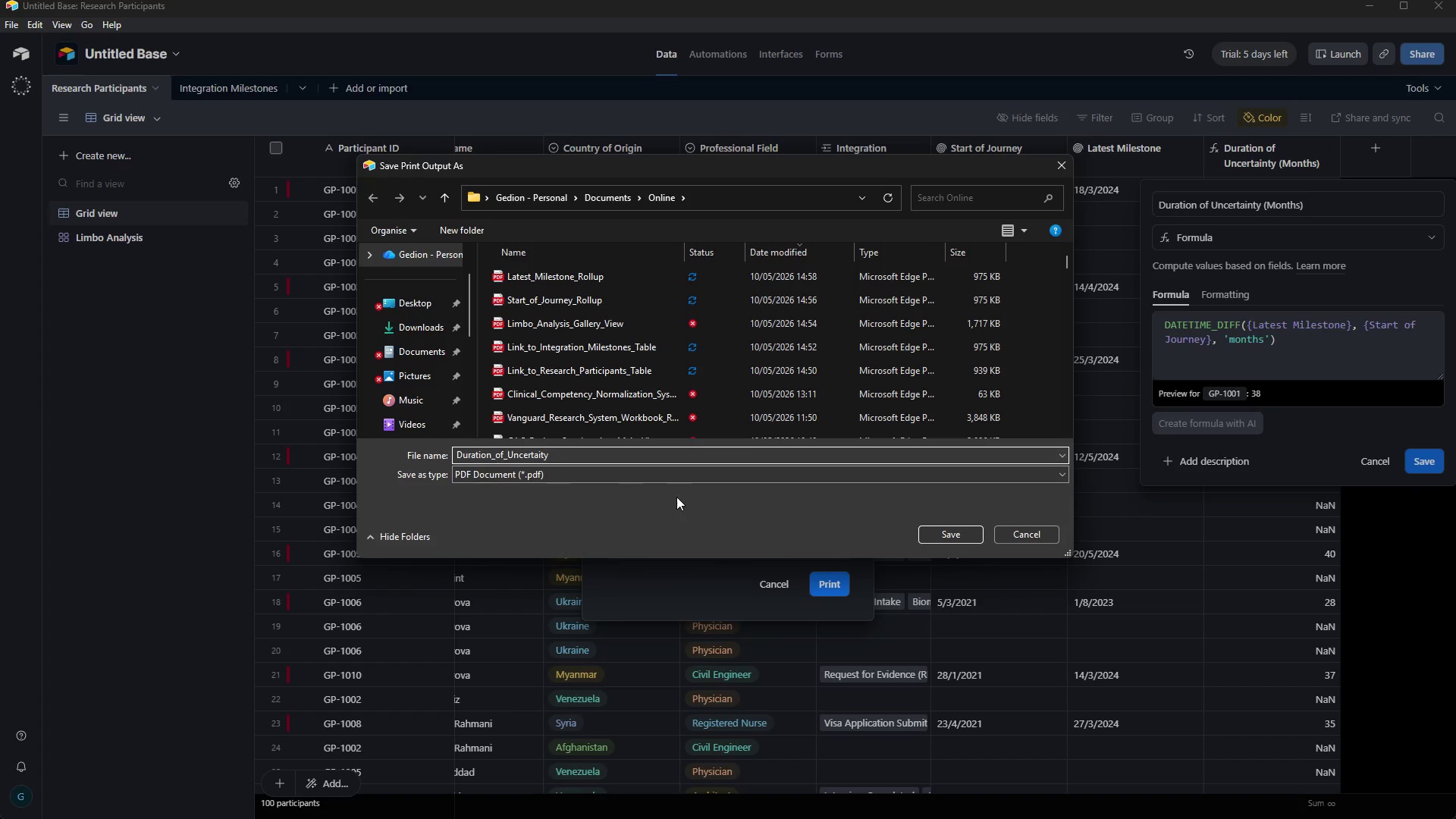 
key(N)
 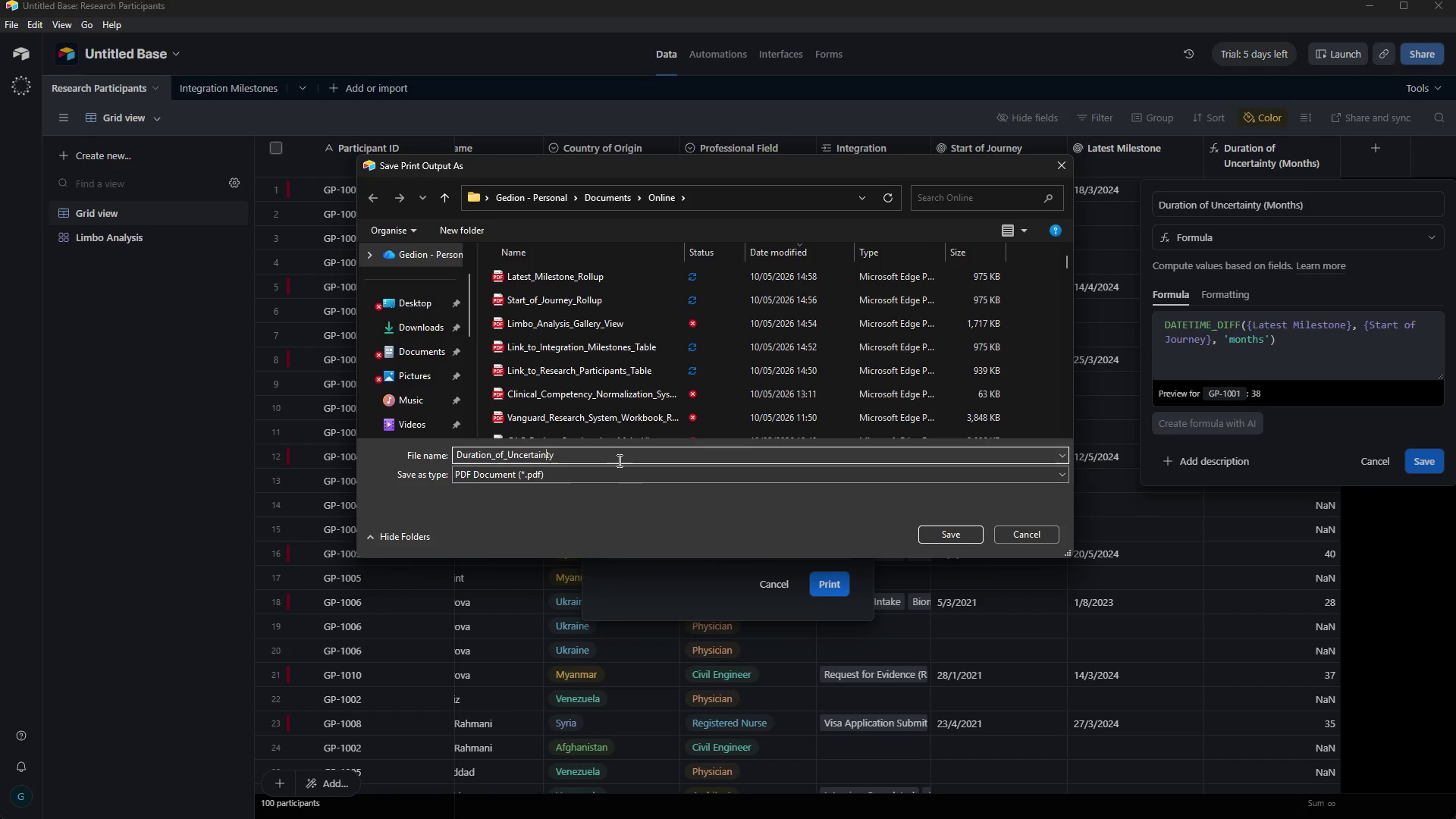 
left_click([618, 460])
 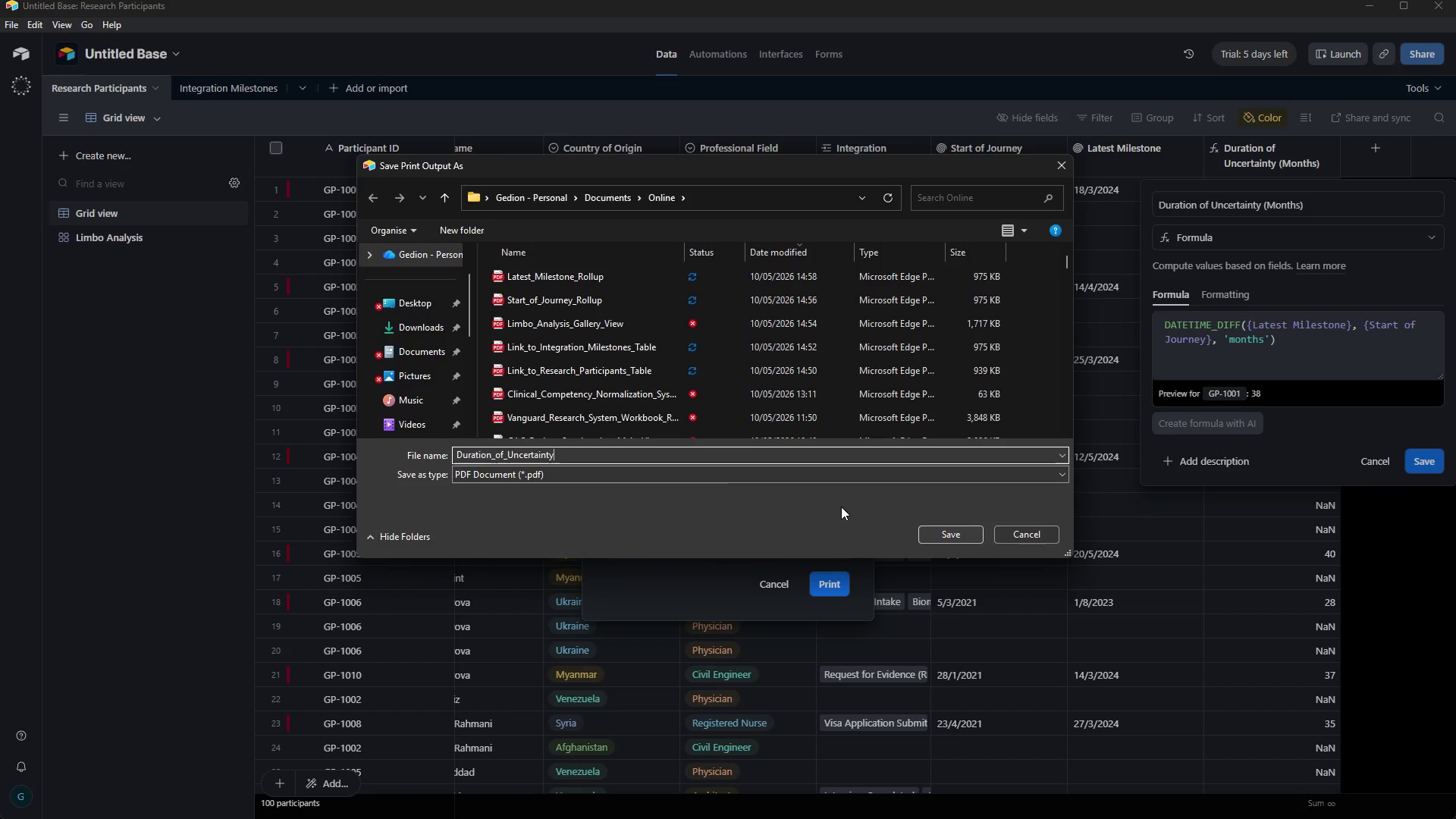 
type(_Final_Formula)
 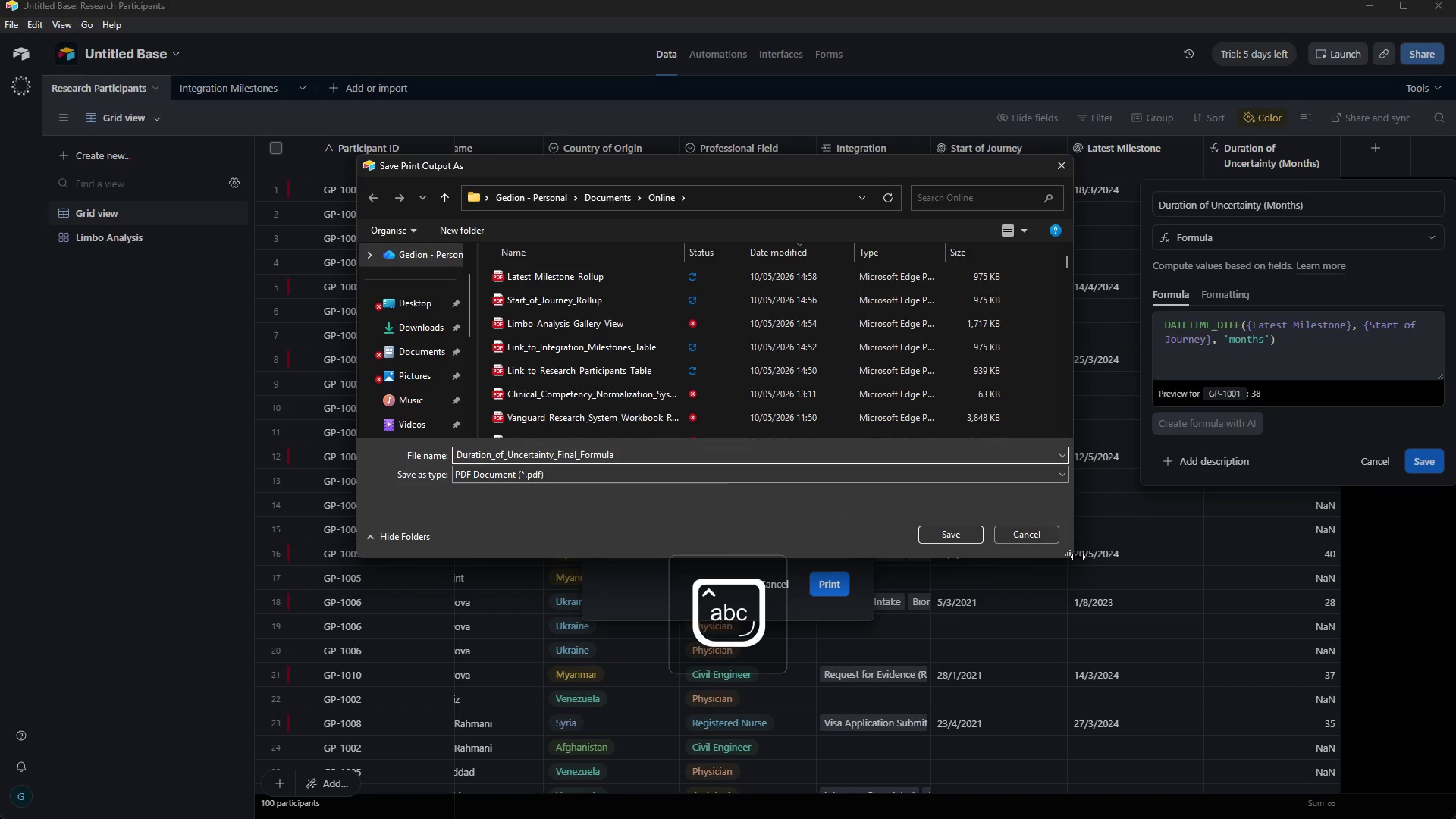 
left_click([965, 535])
 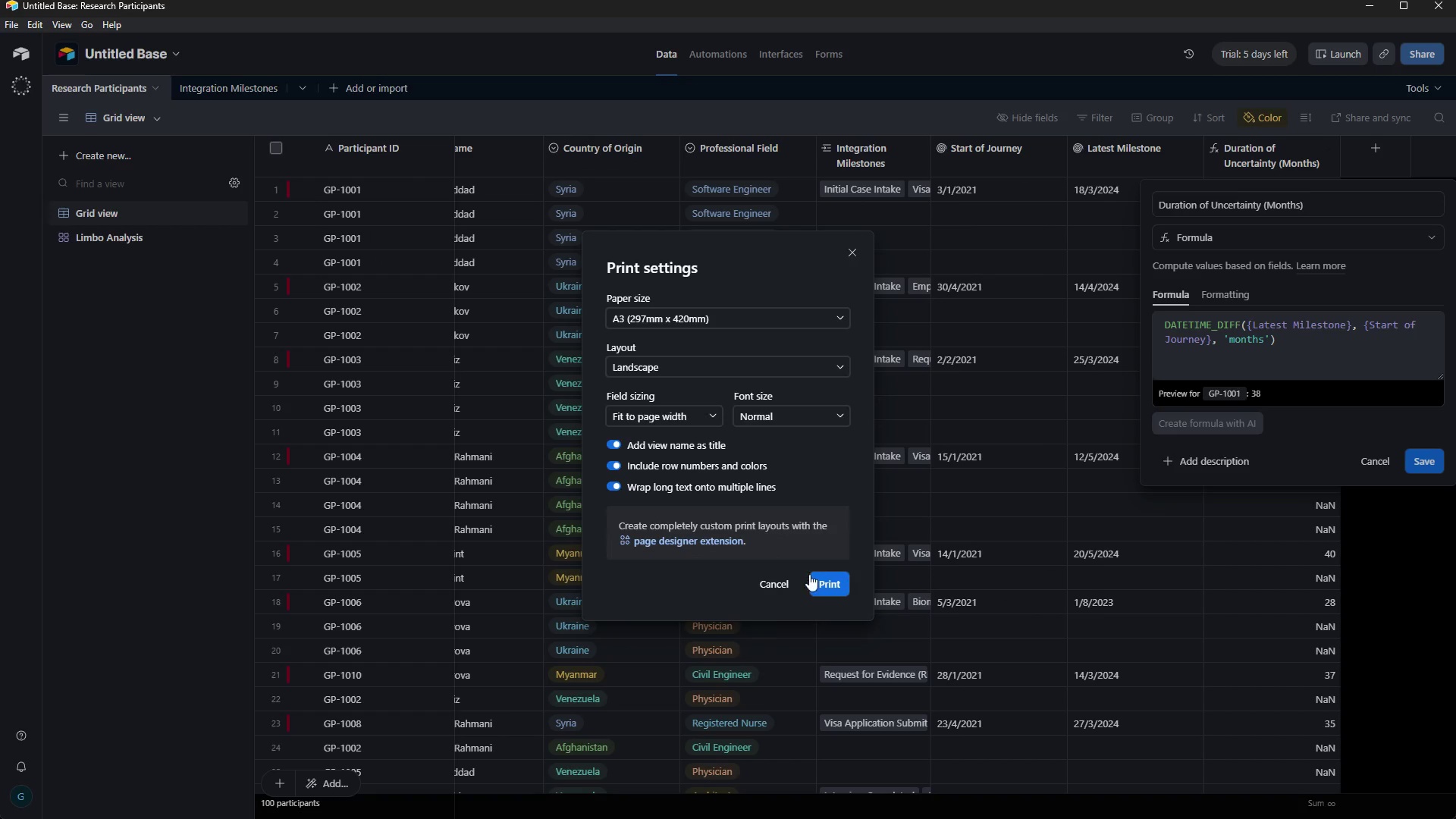 
left_click([764, 585])
 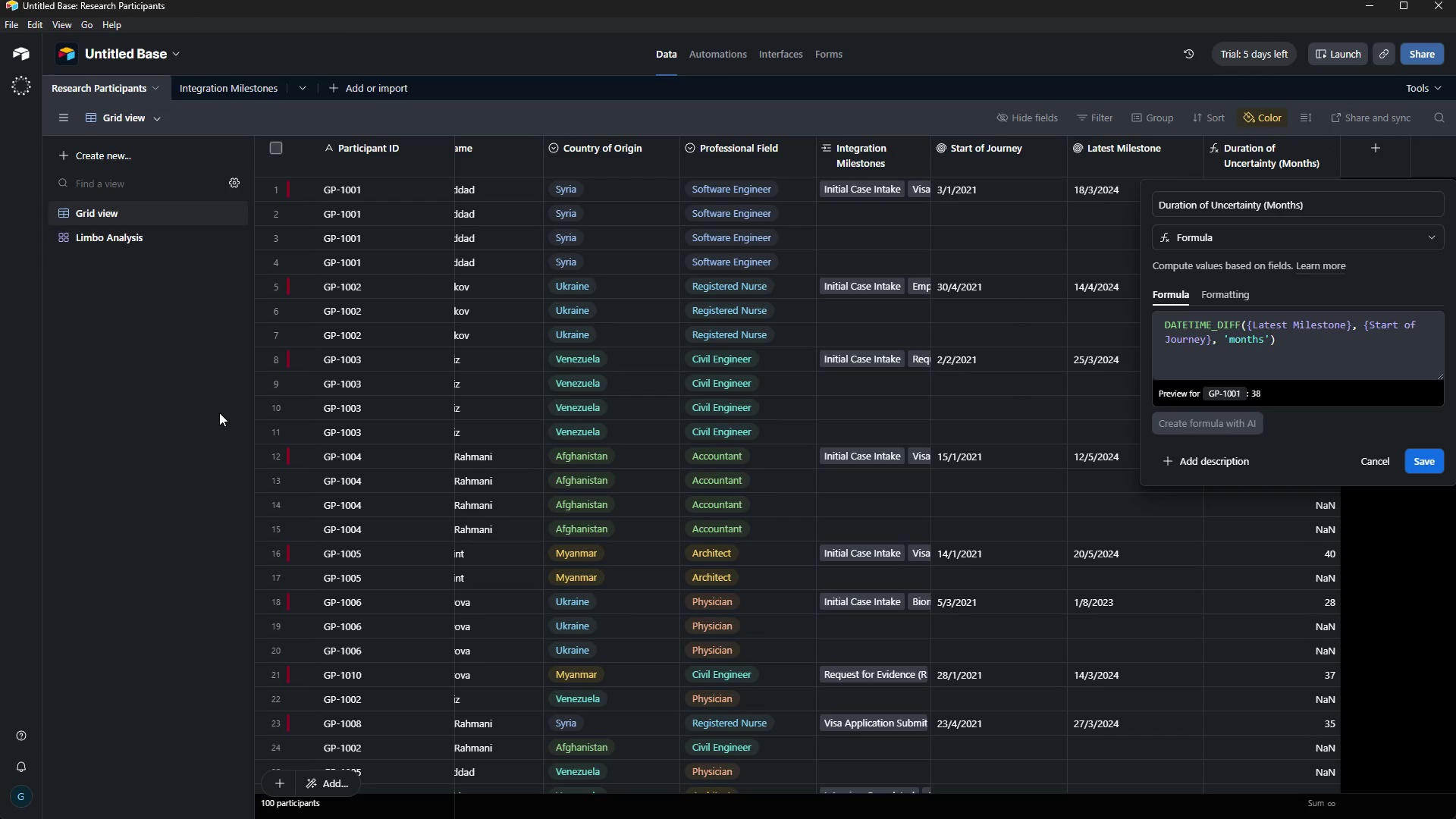 
left_click([186, 397])
 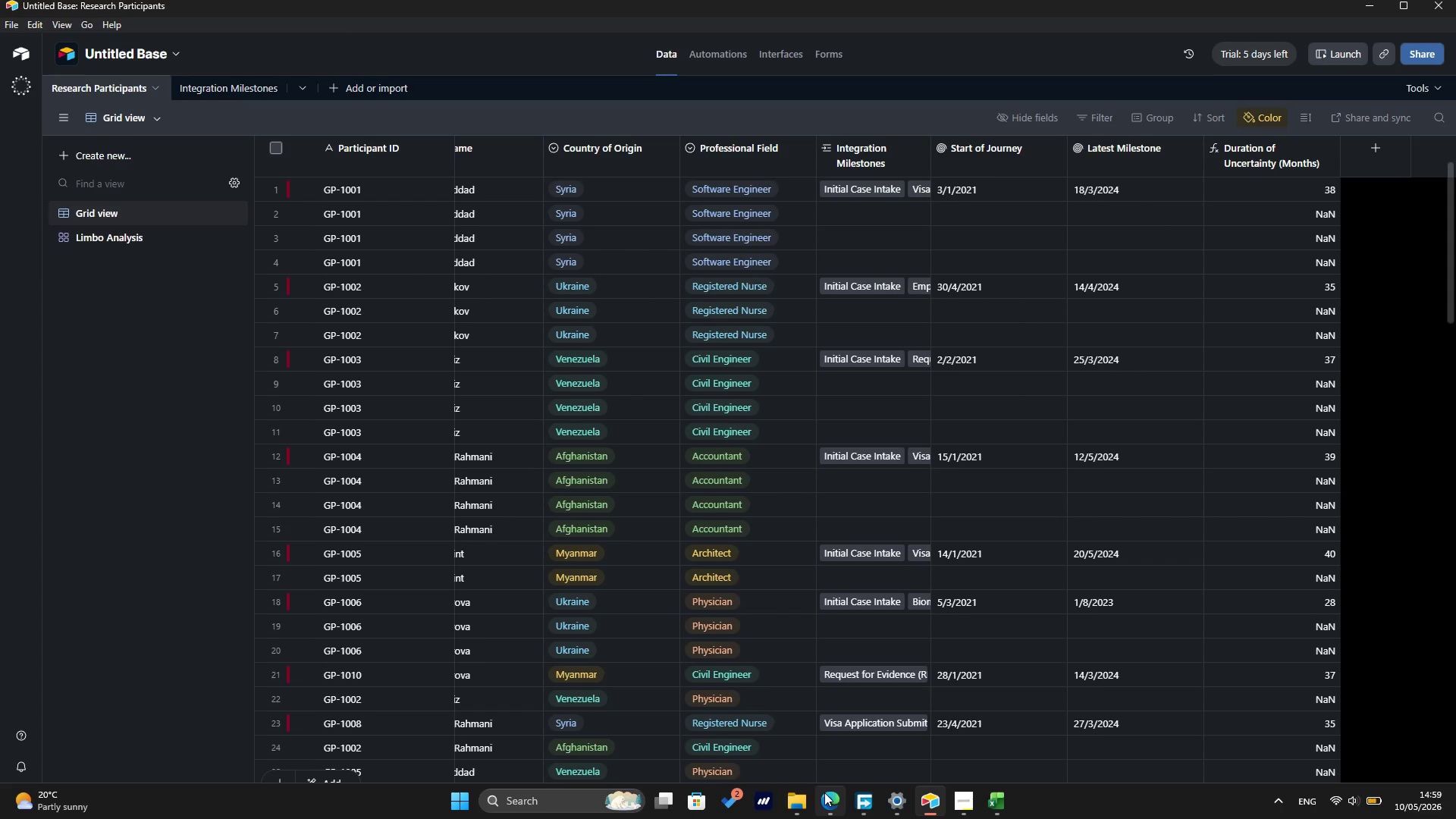 
left_click([808, 803])
 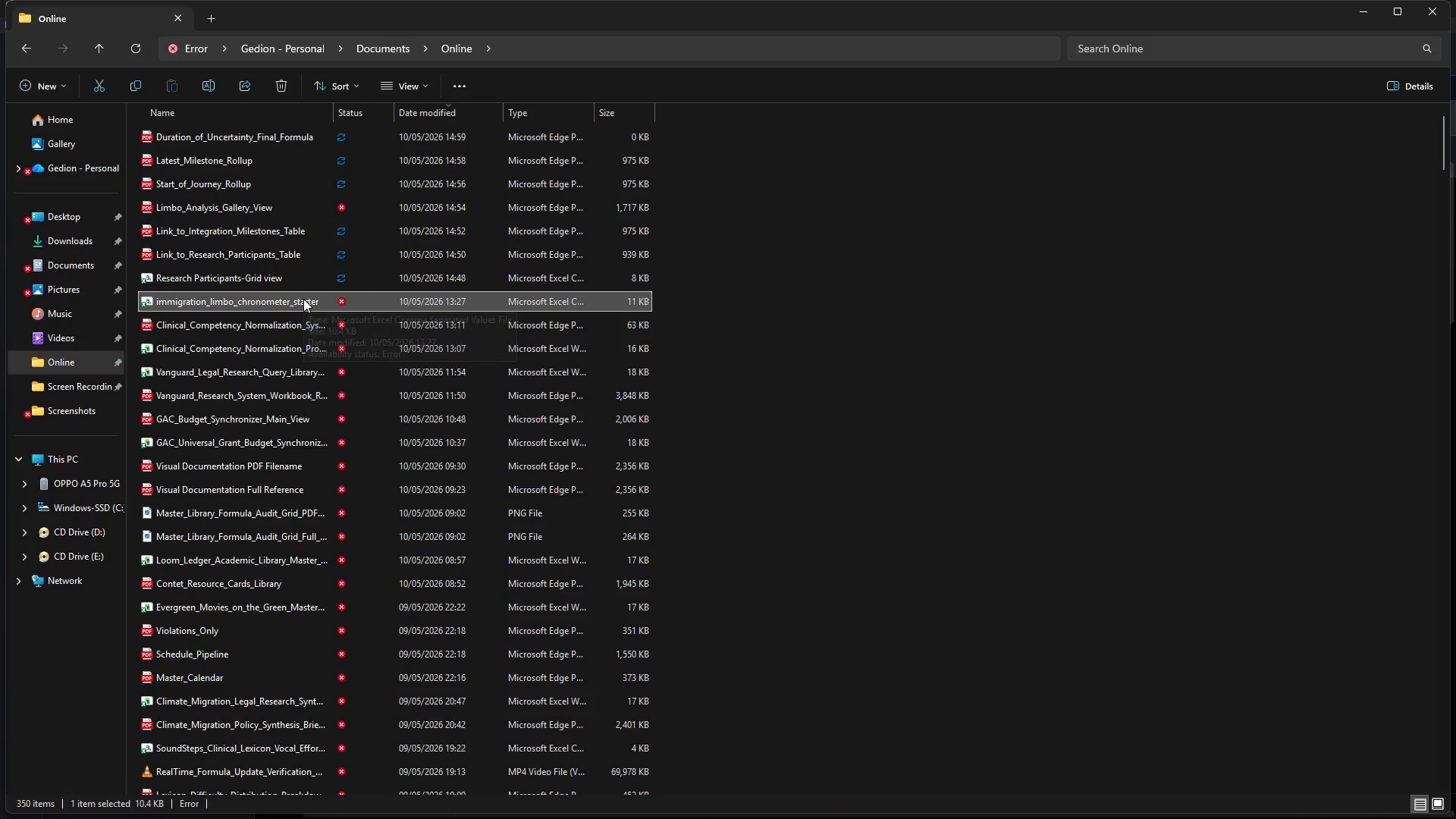 
key(Shift+Delete)
 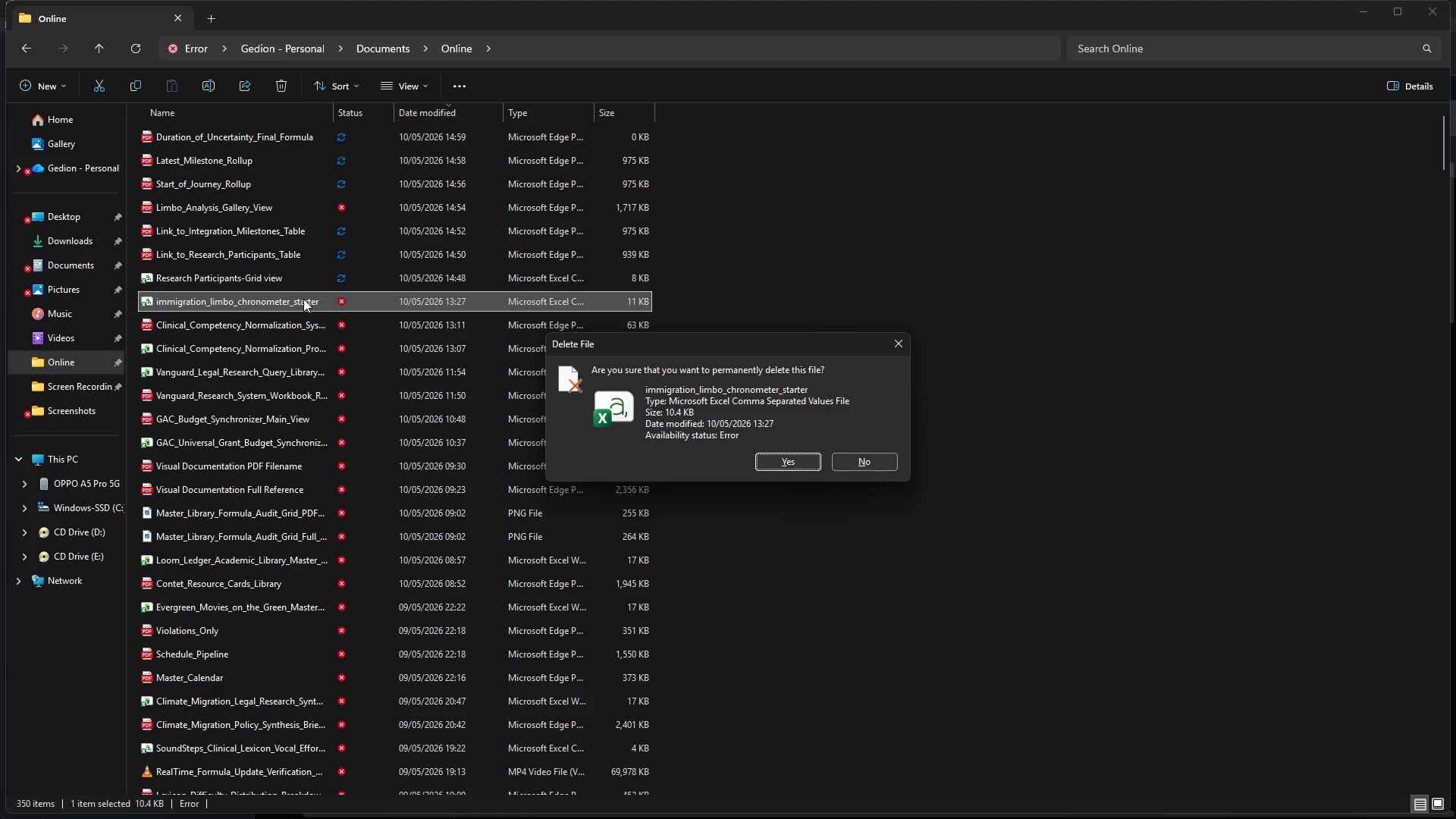 
key(Enter)
 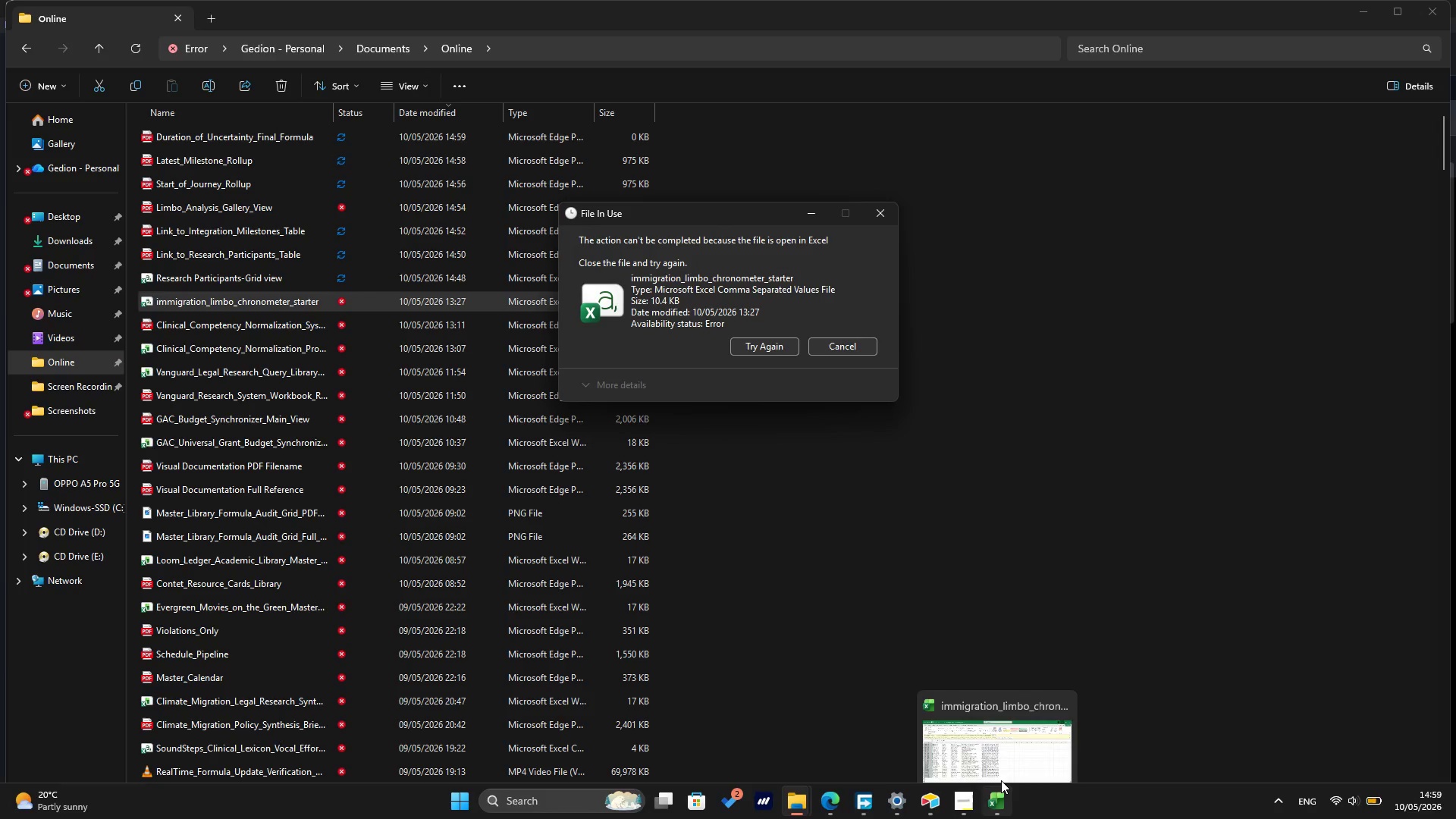 
left_click([1065, 667])
 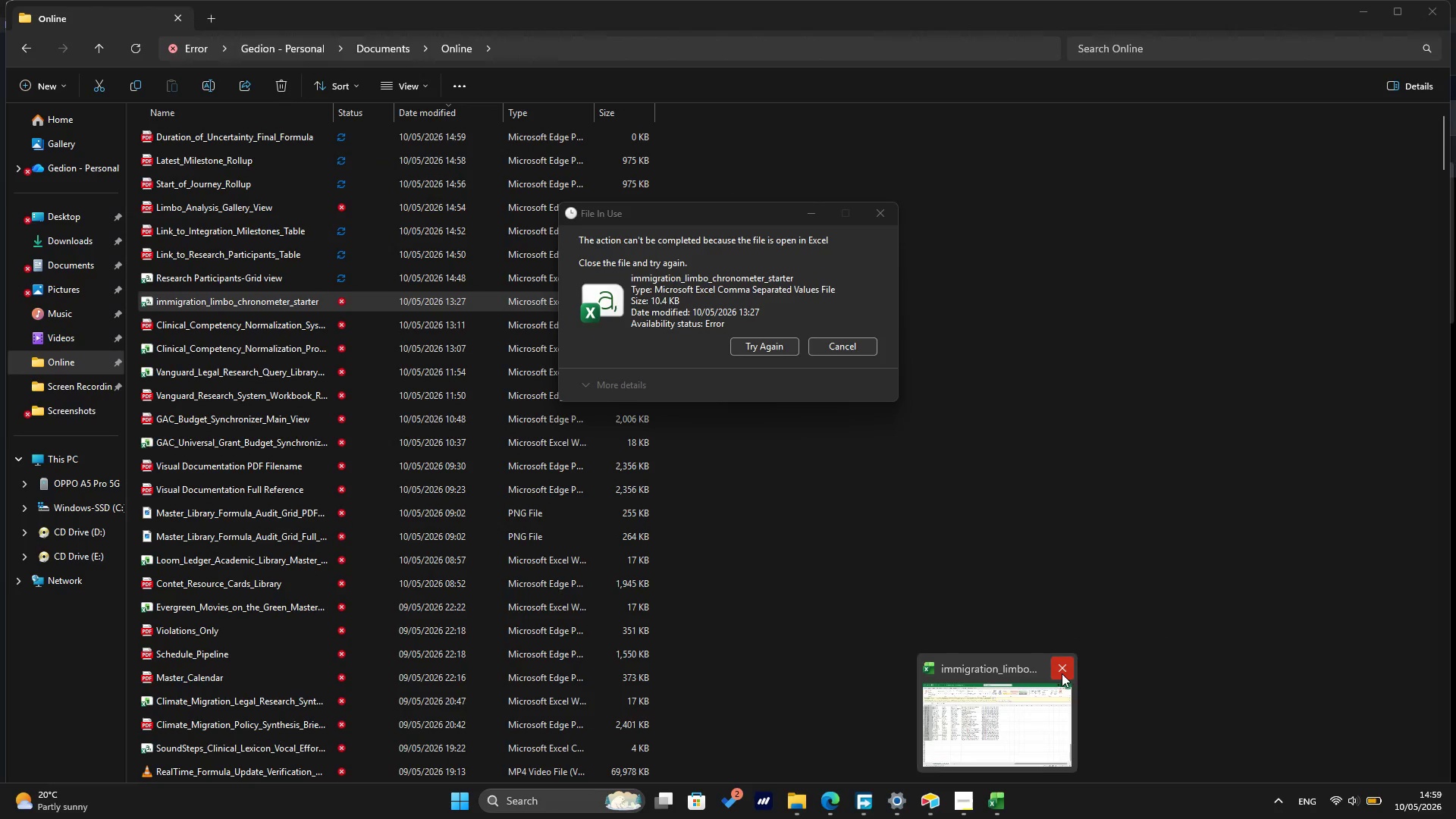 
left_click([1062, 673])
 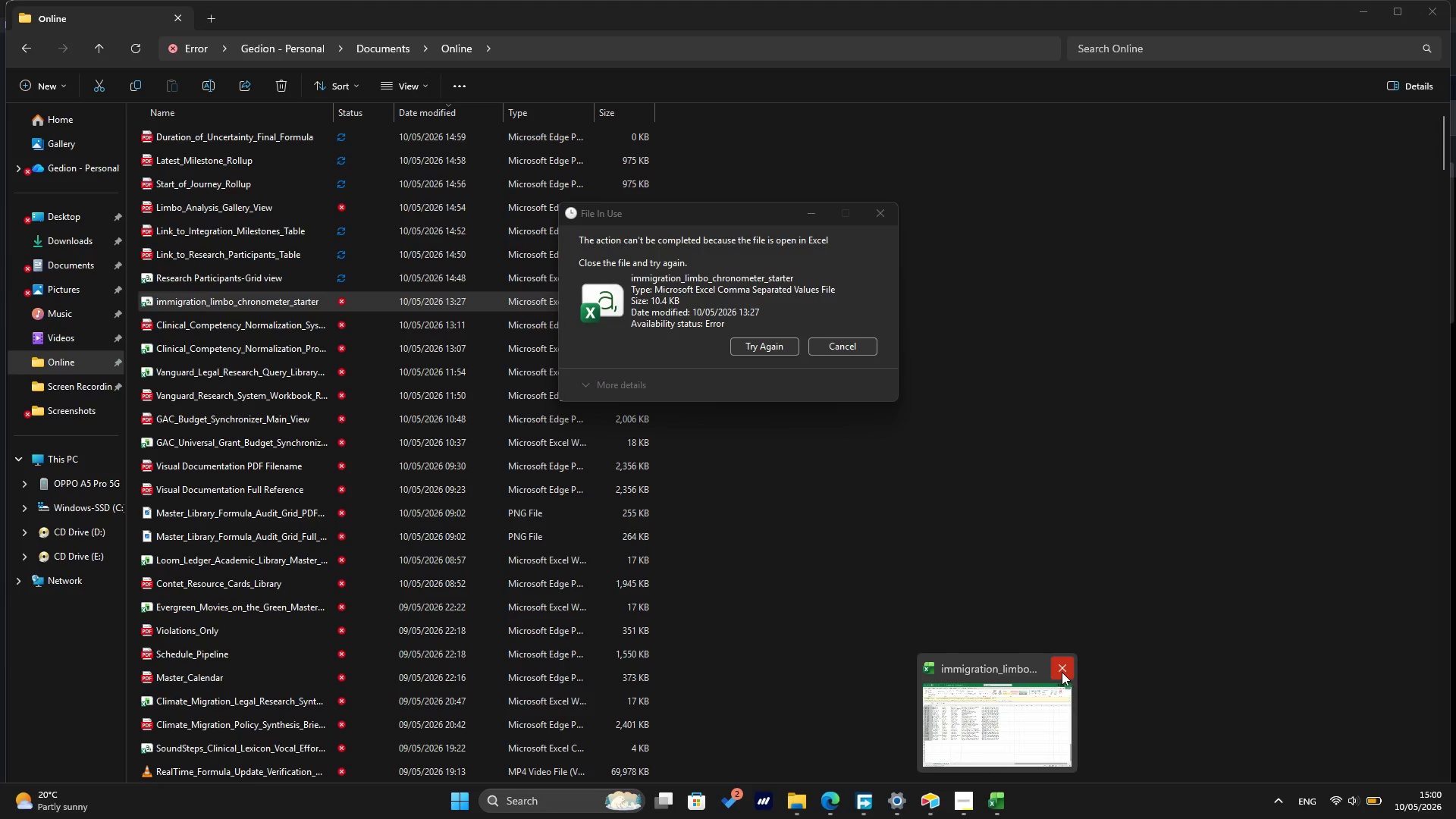 
wait(45.09)
 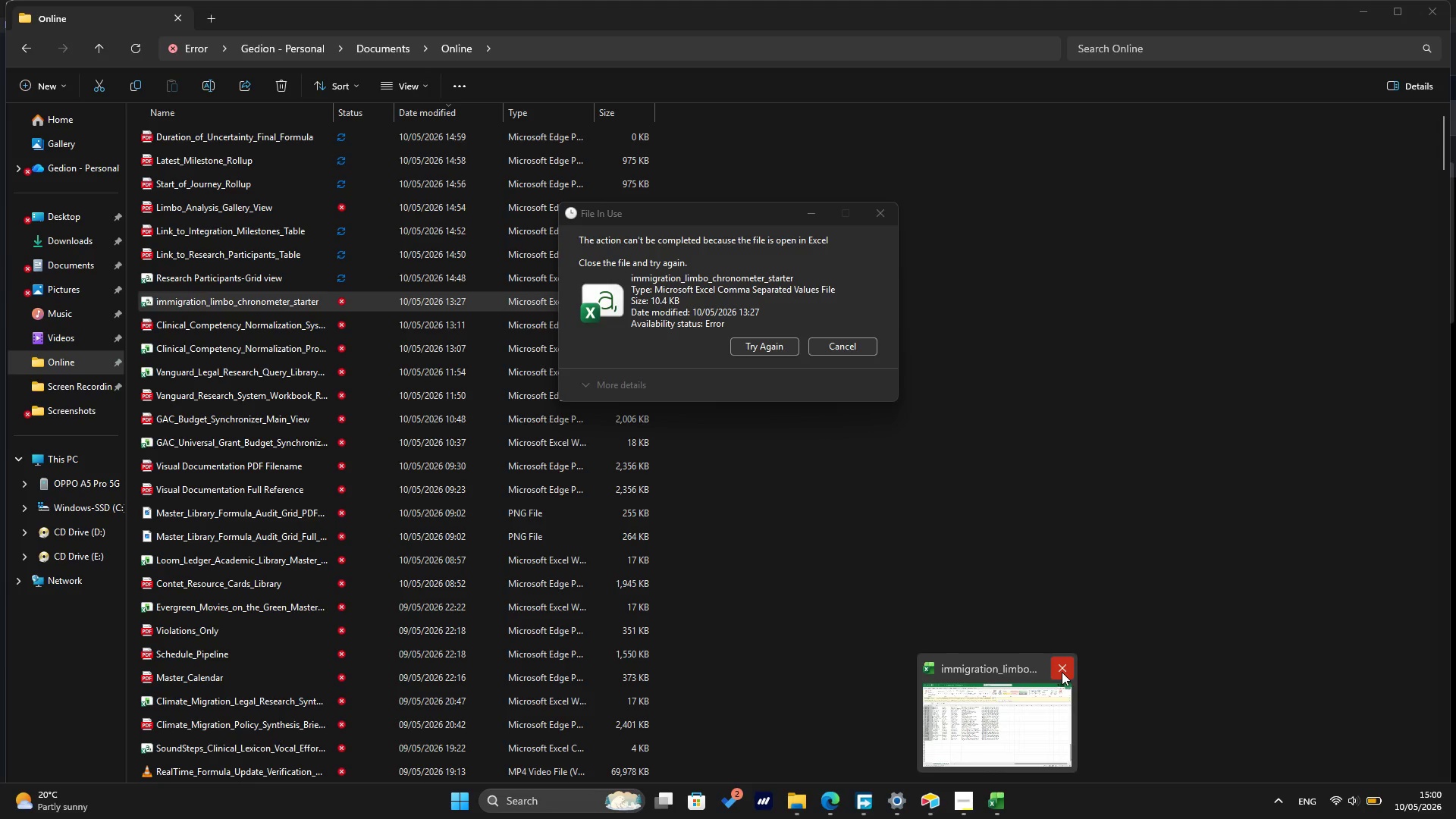 
left_click([773, 352])
 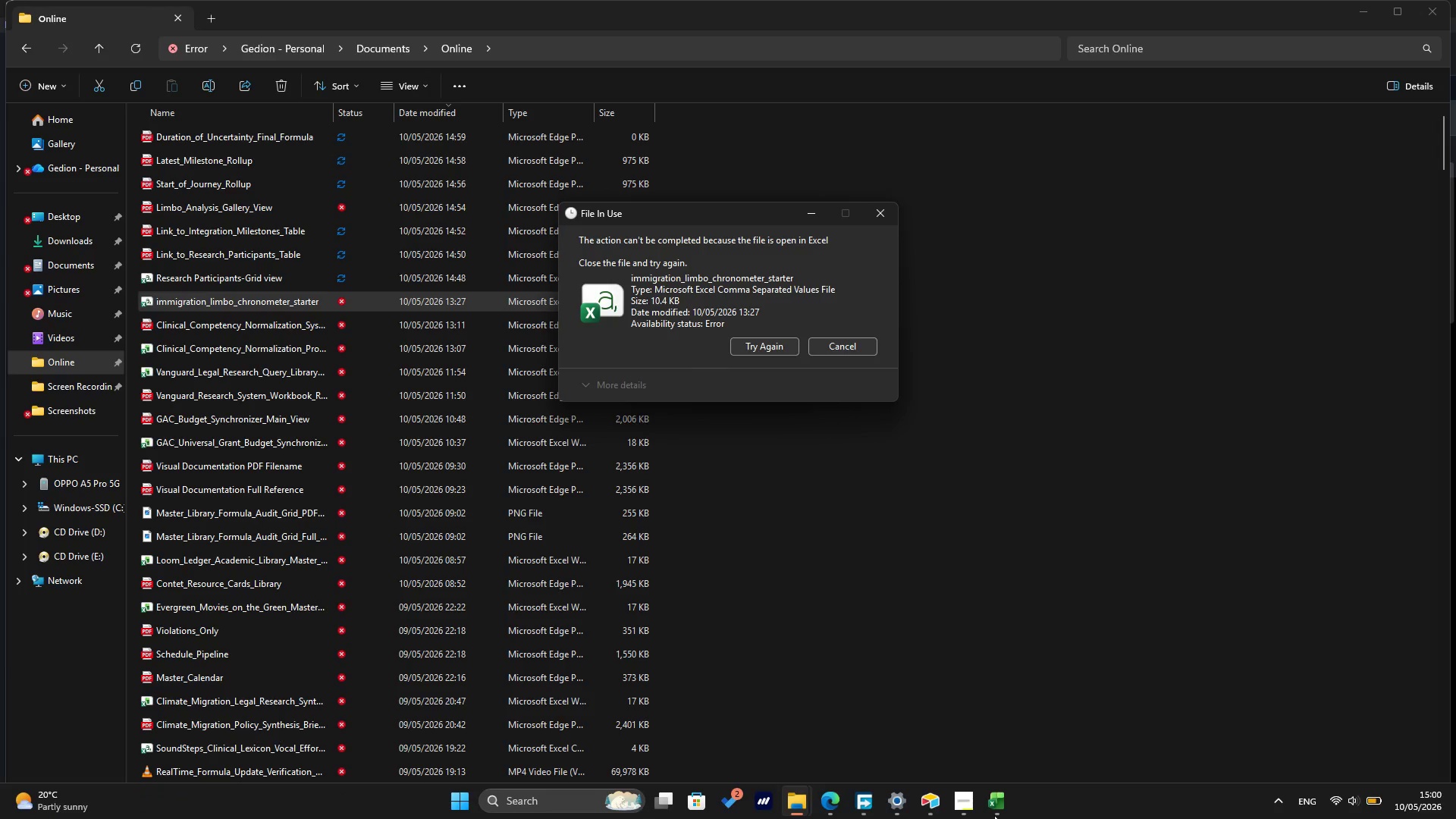 
left_click([990, 795])
 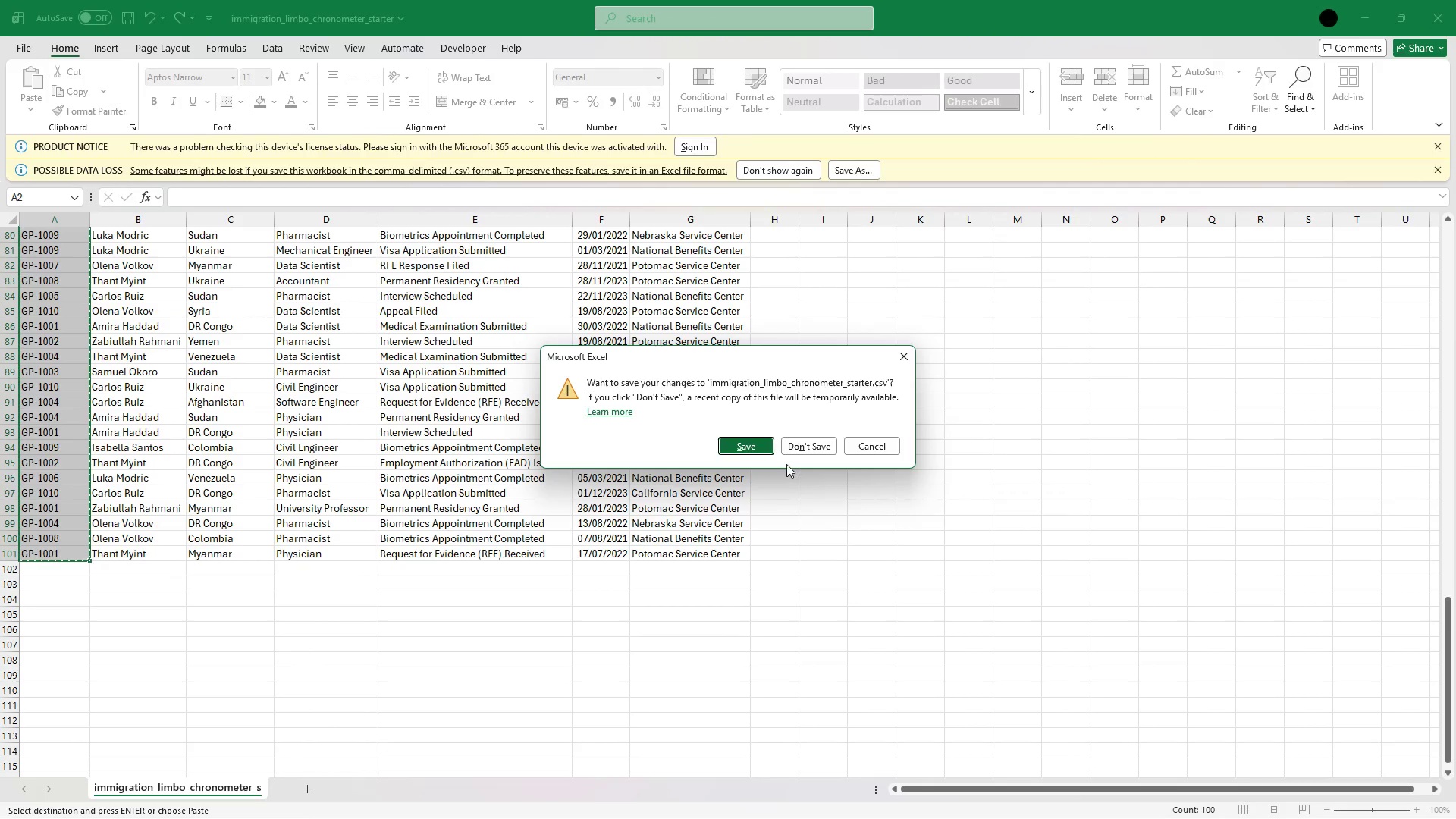 
left_click([793, 454])
 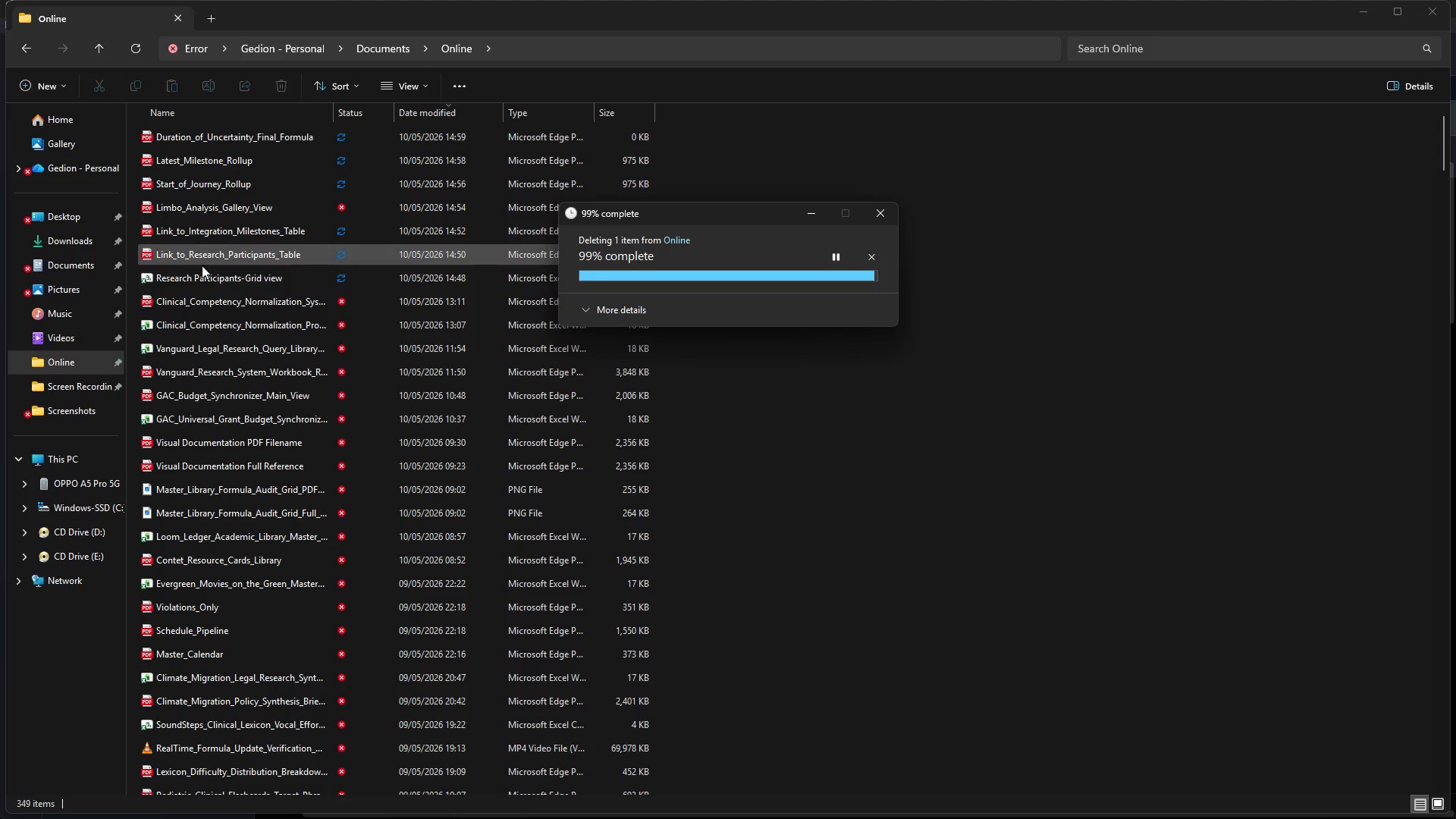 
wait(7.94)
 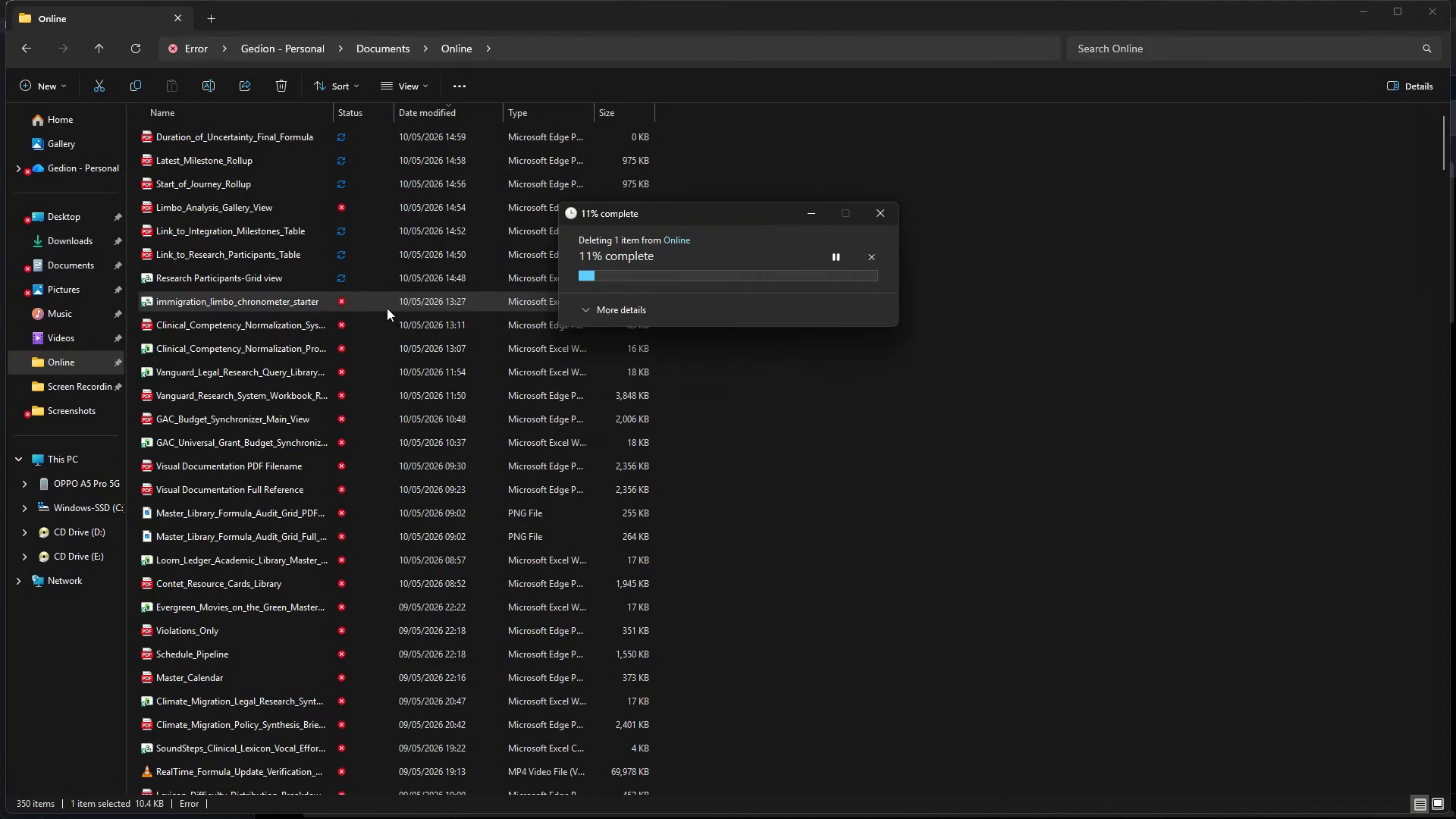 
double_click([202, 281])
 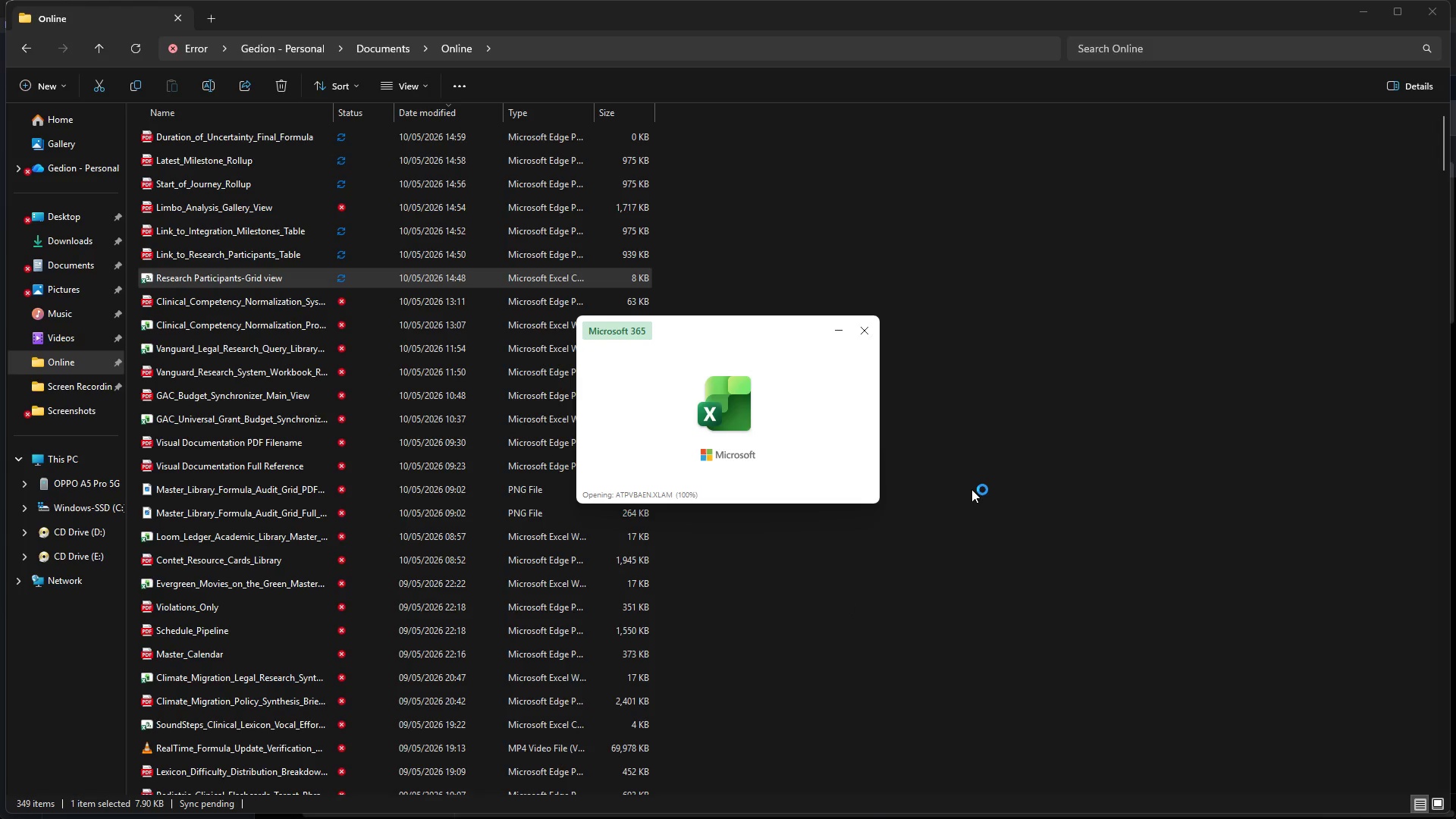 
wait(6.51)
 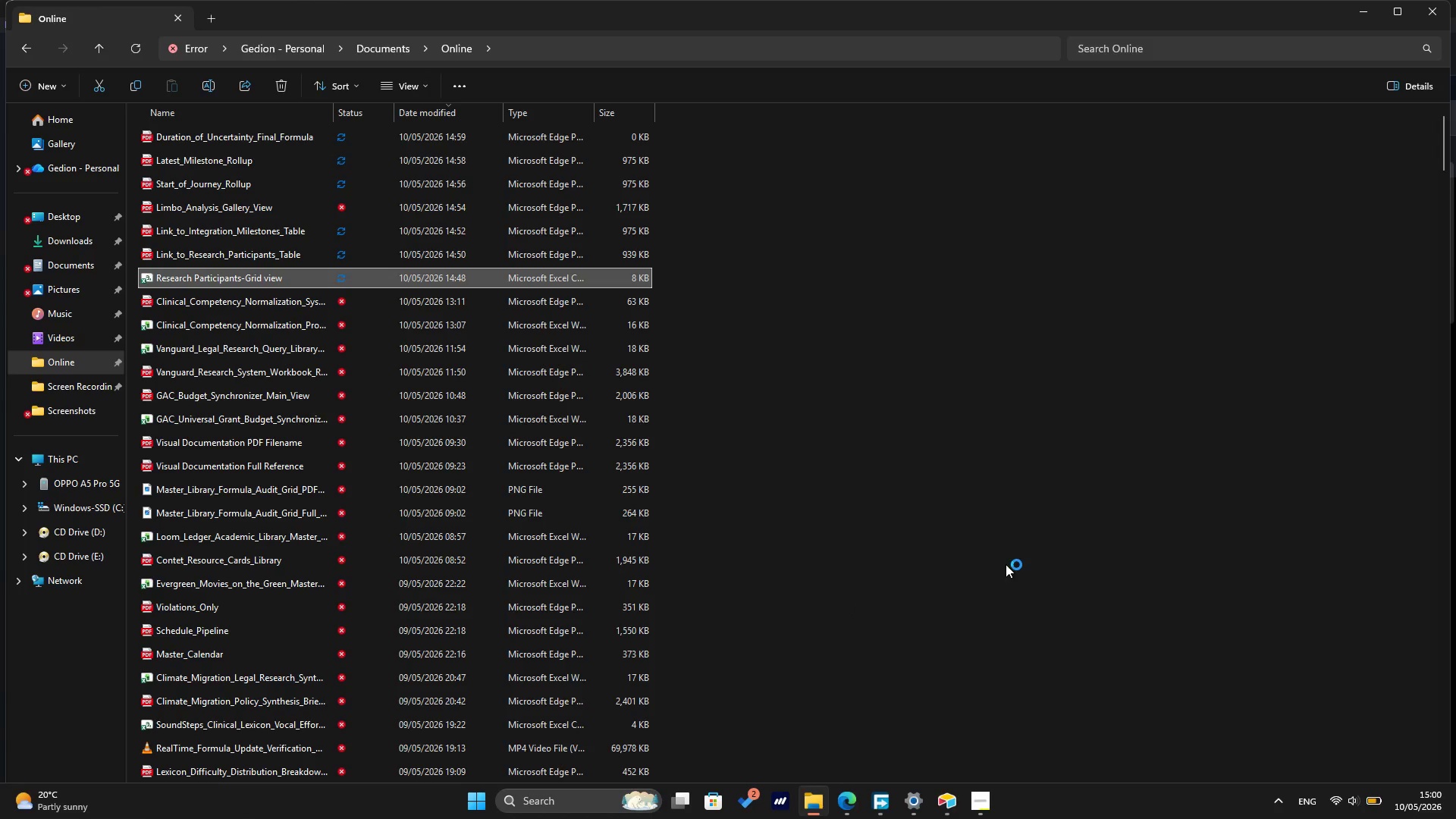 
mouse_move([952, 145])
 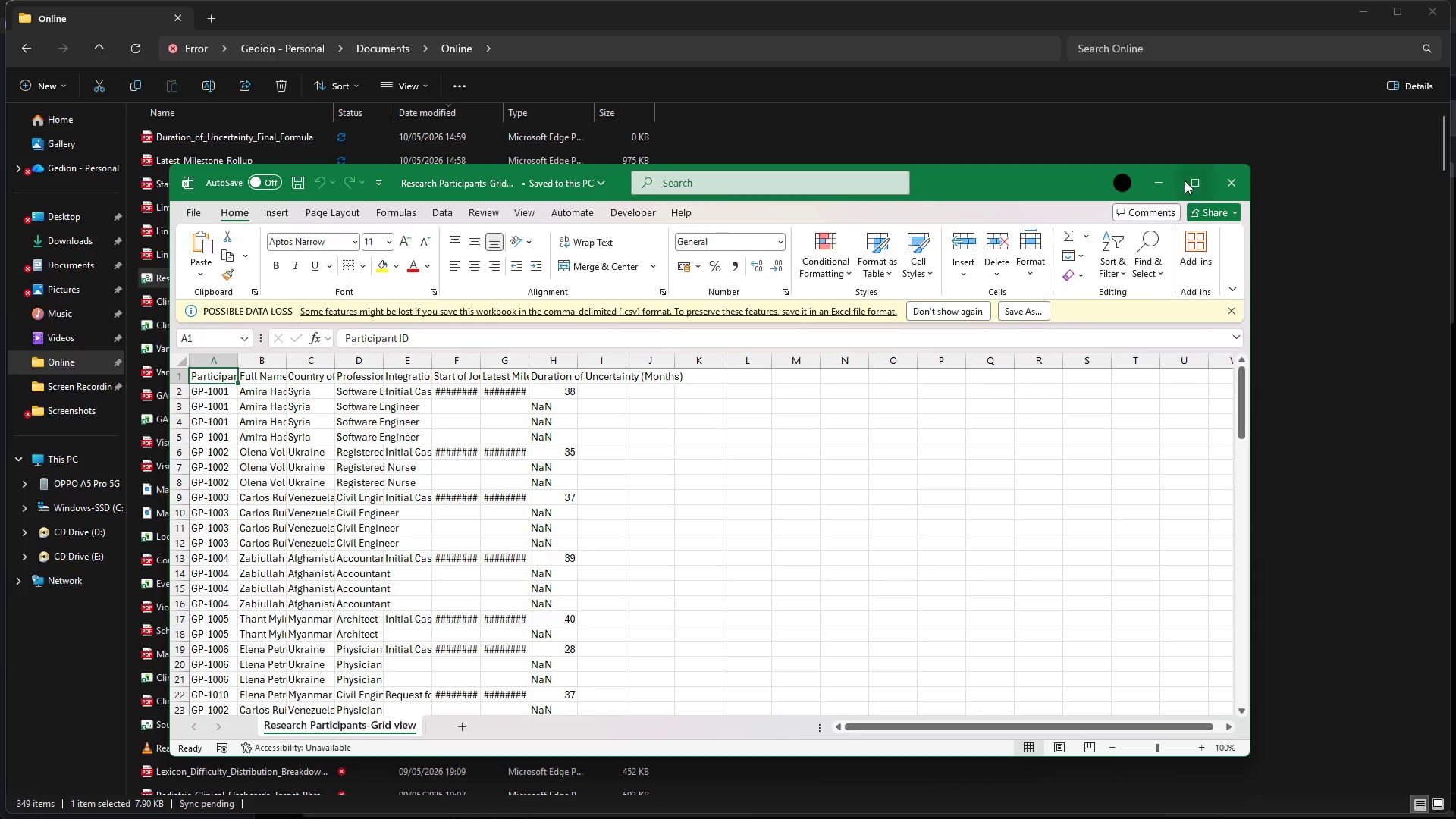 
left_click([1185, 180])
 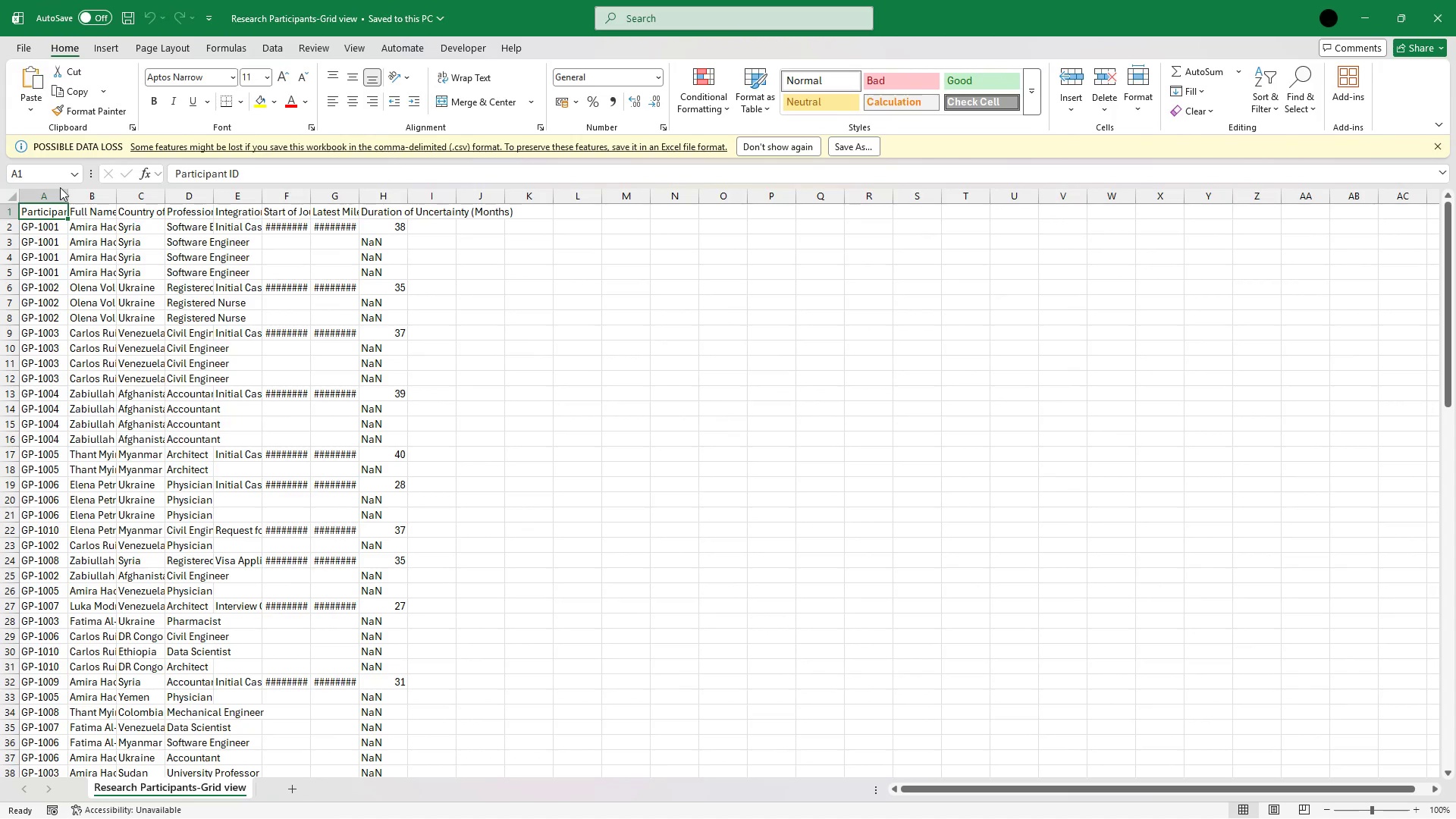 
double_click([67, 194])
 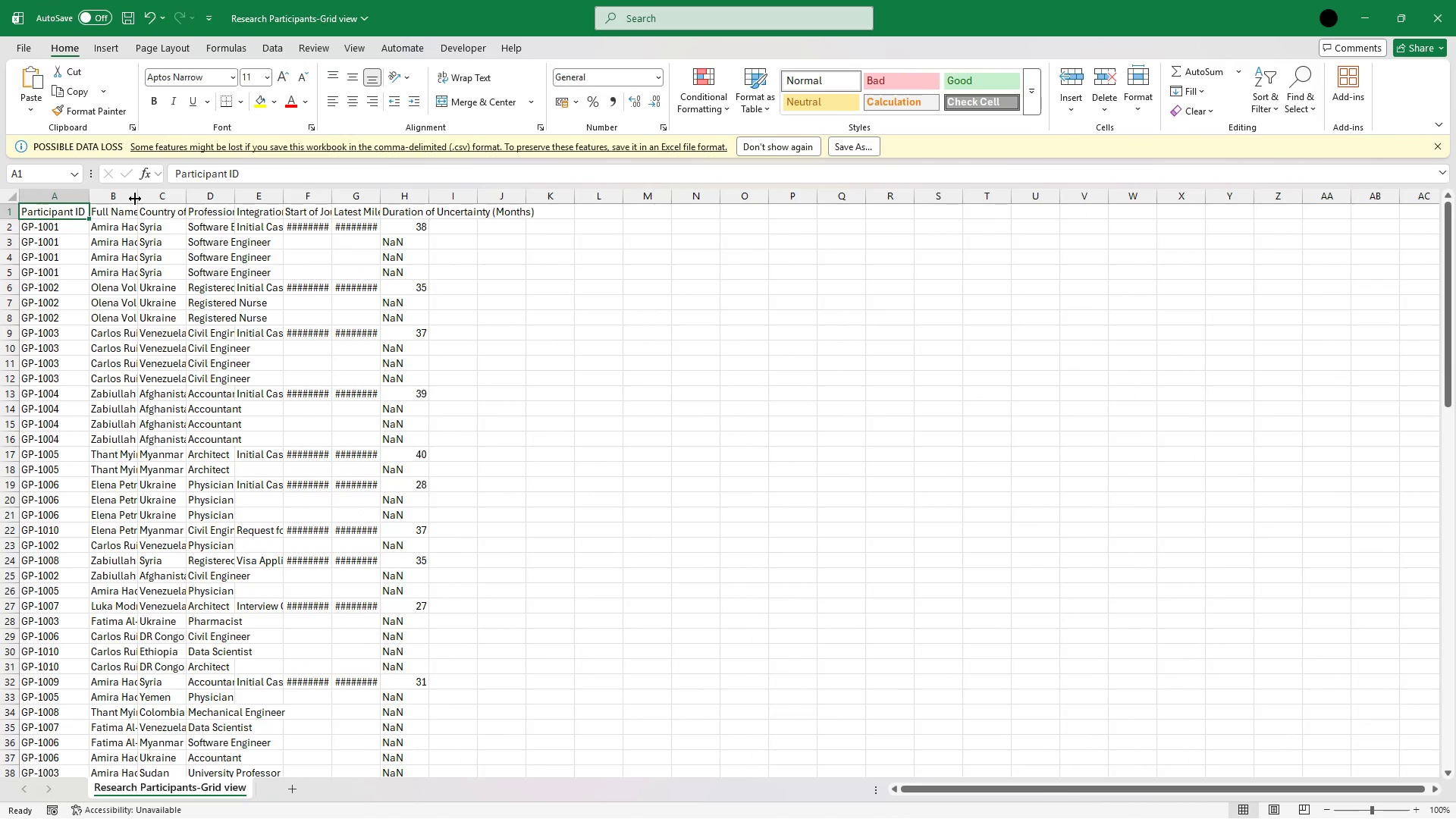 
double_click([135, 199])
 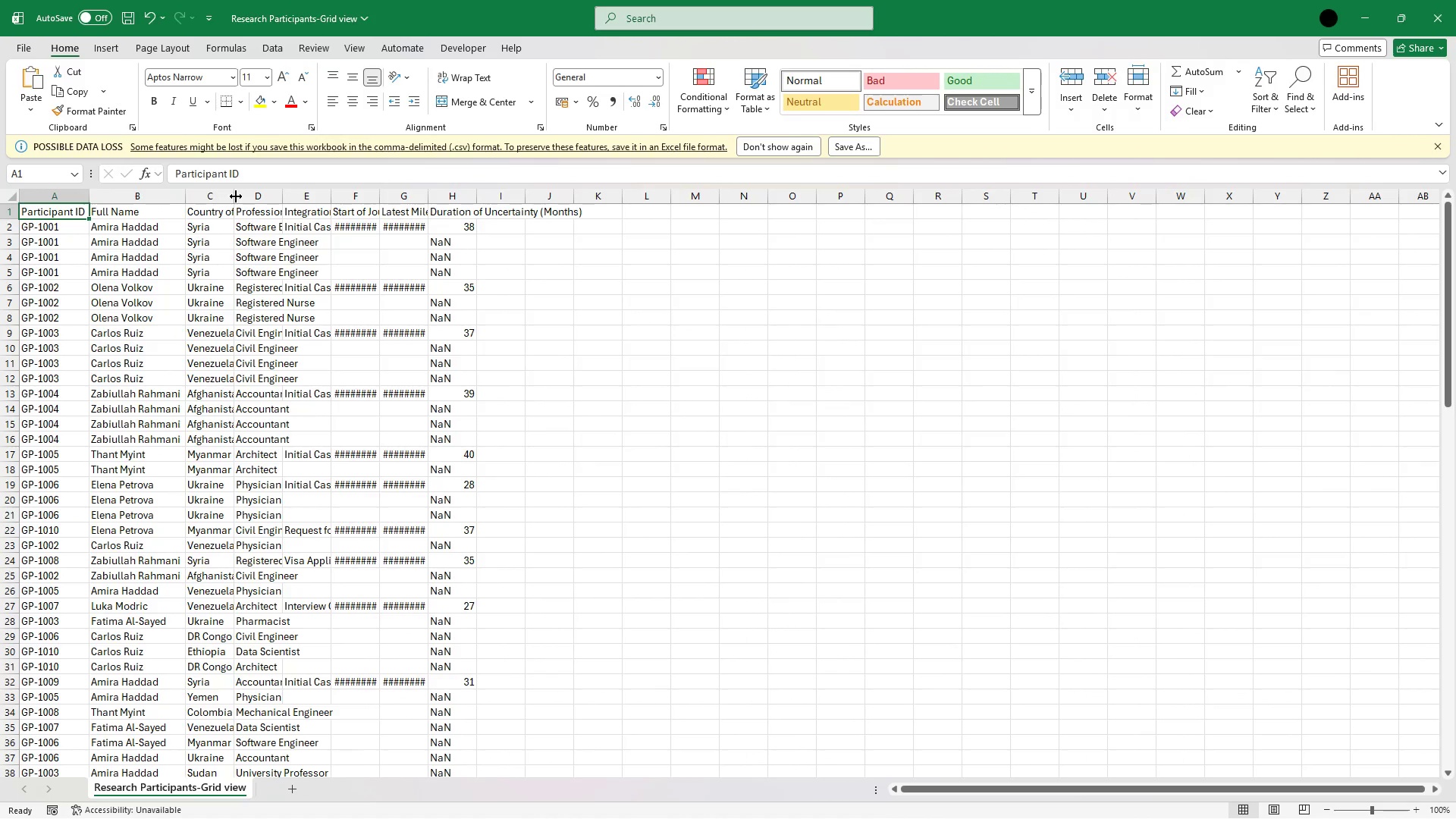 
double_click([236, 196])
 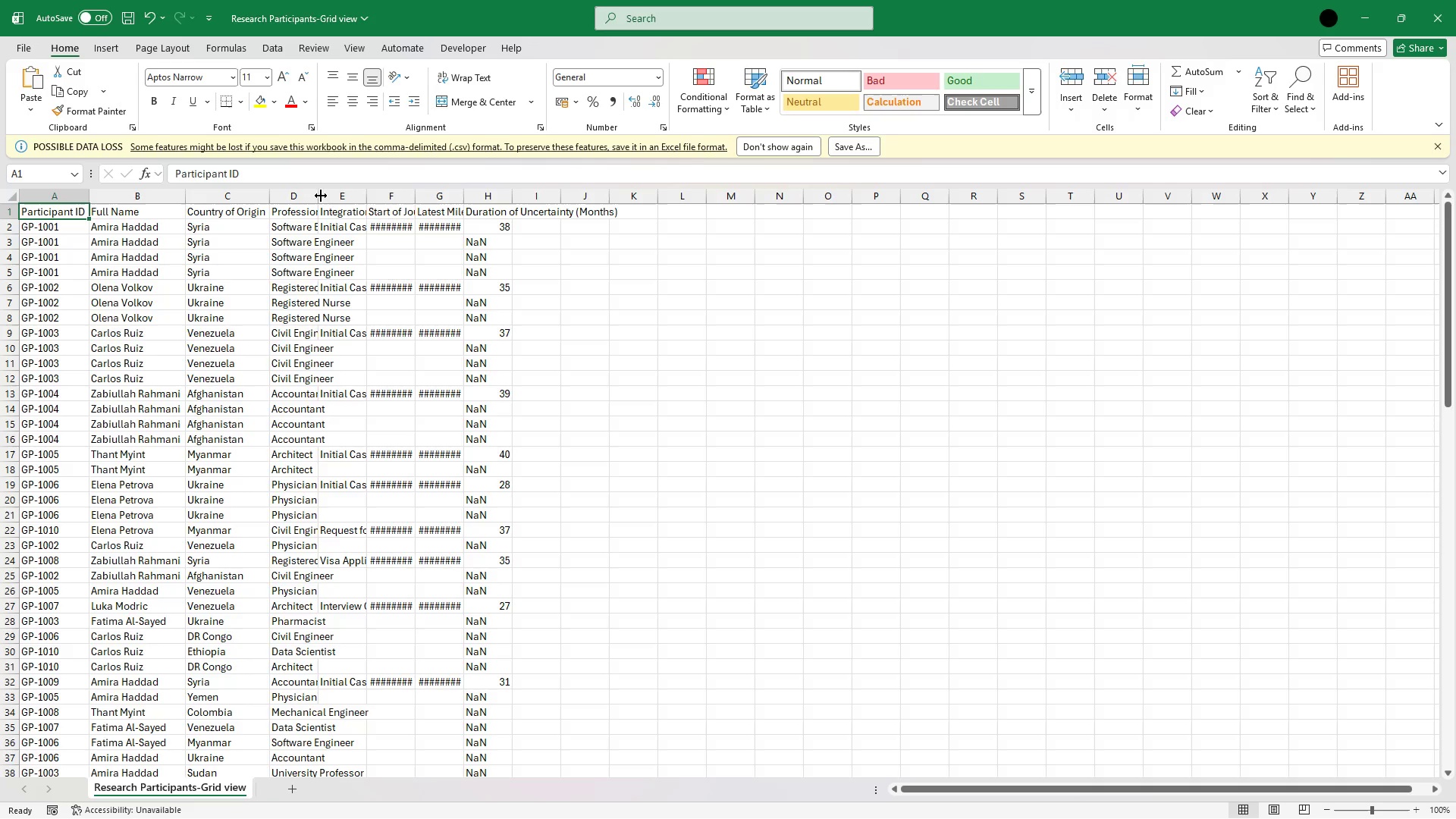 
double_click([321, 196])
 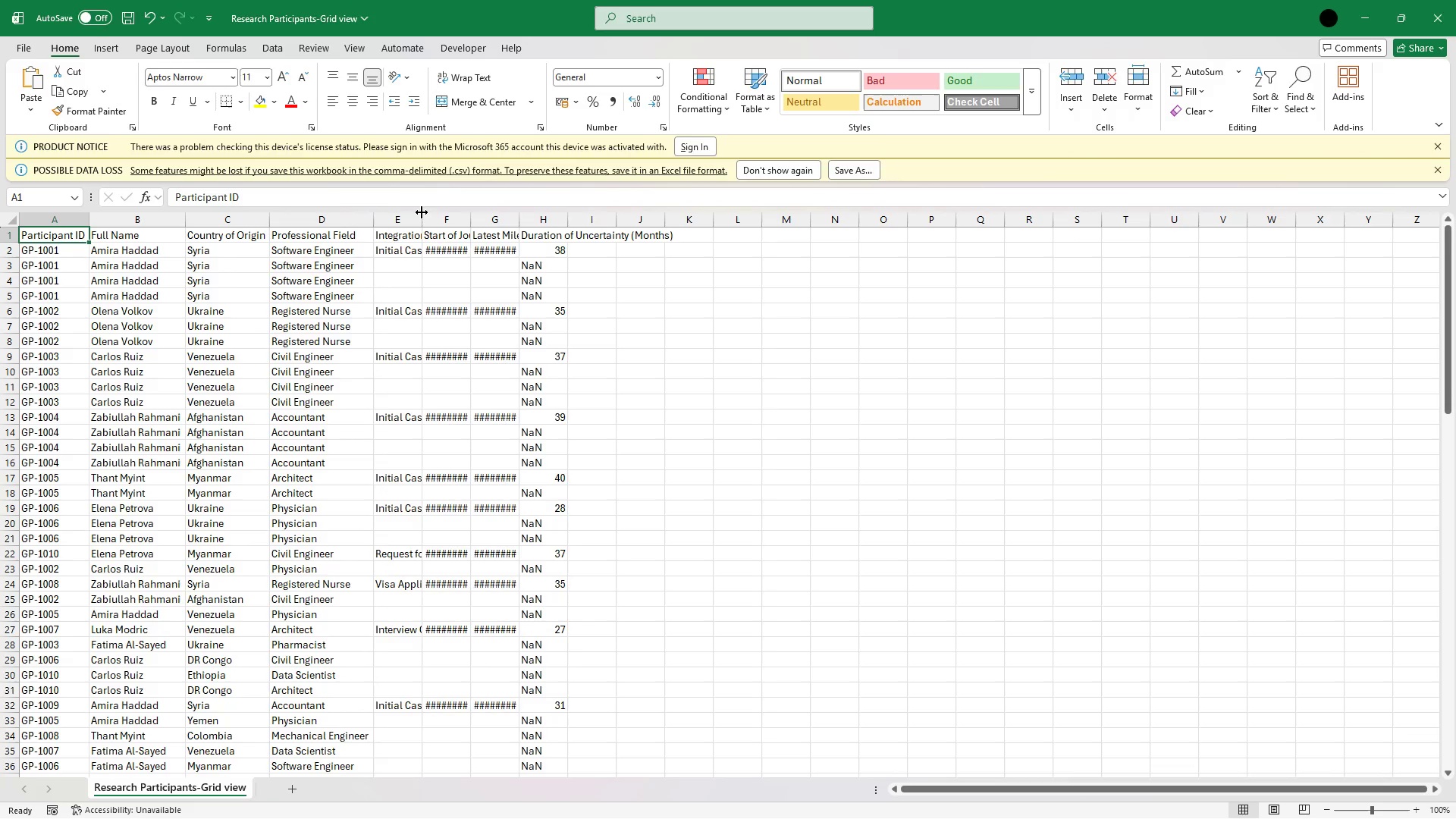 
double_click([422, 213])
 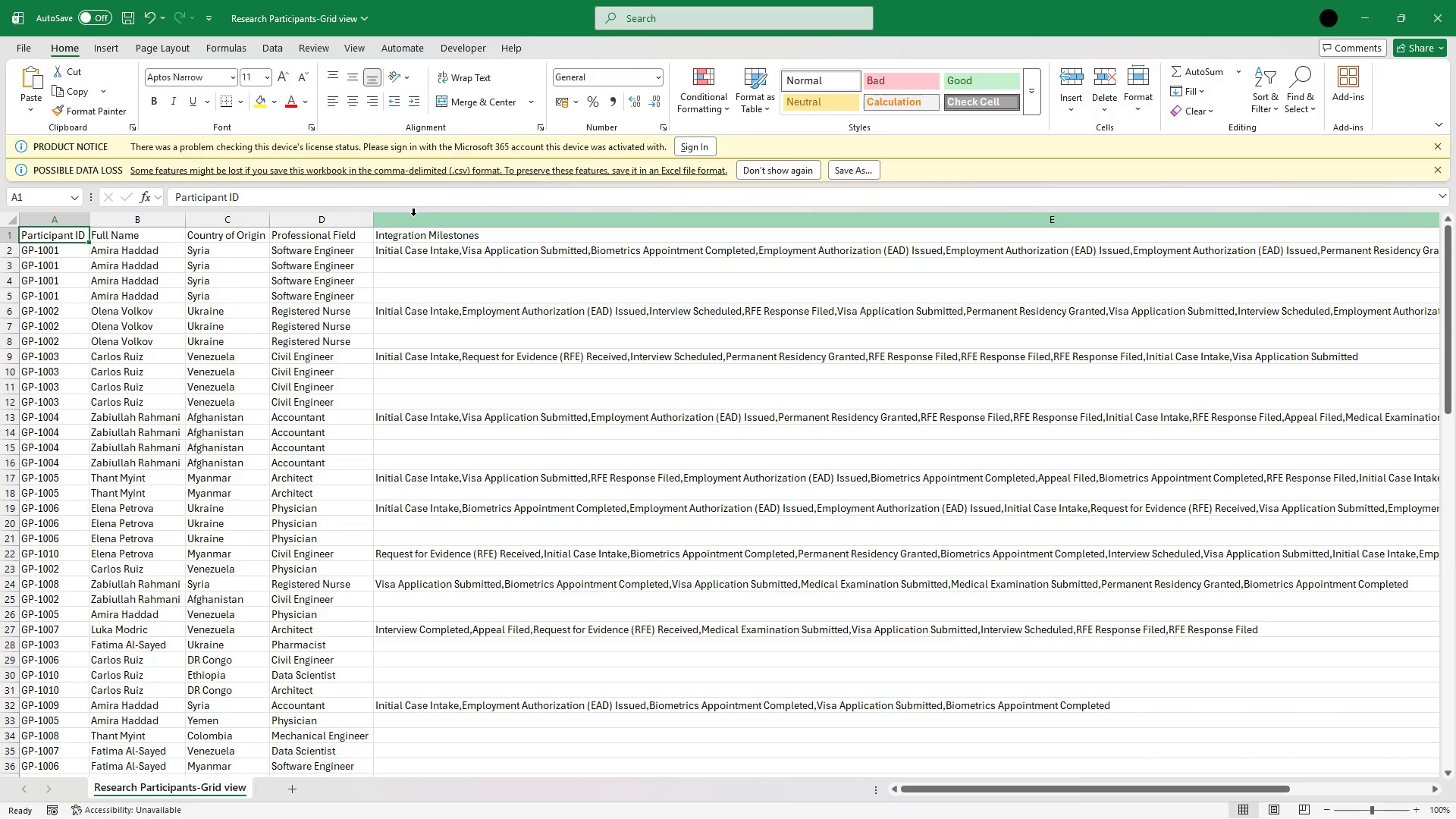 
wait(10.27)
 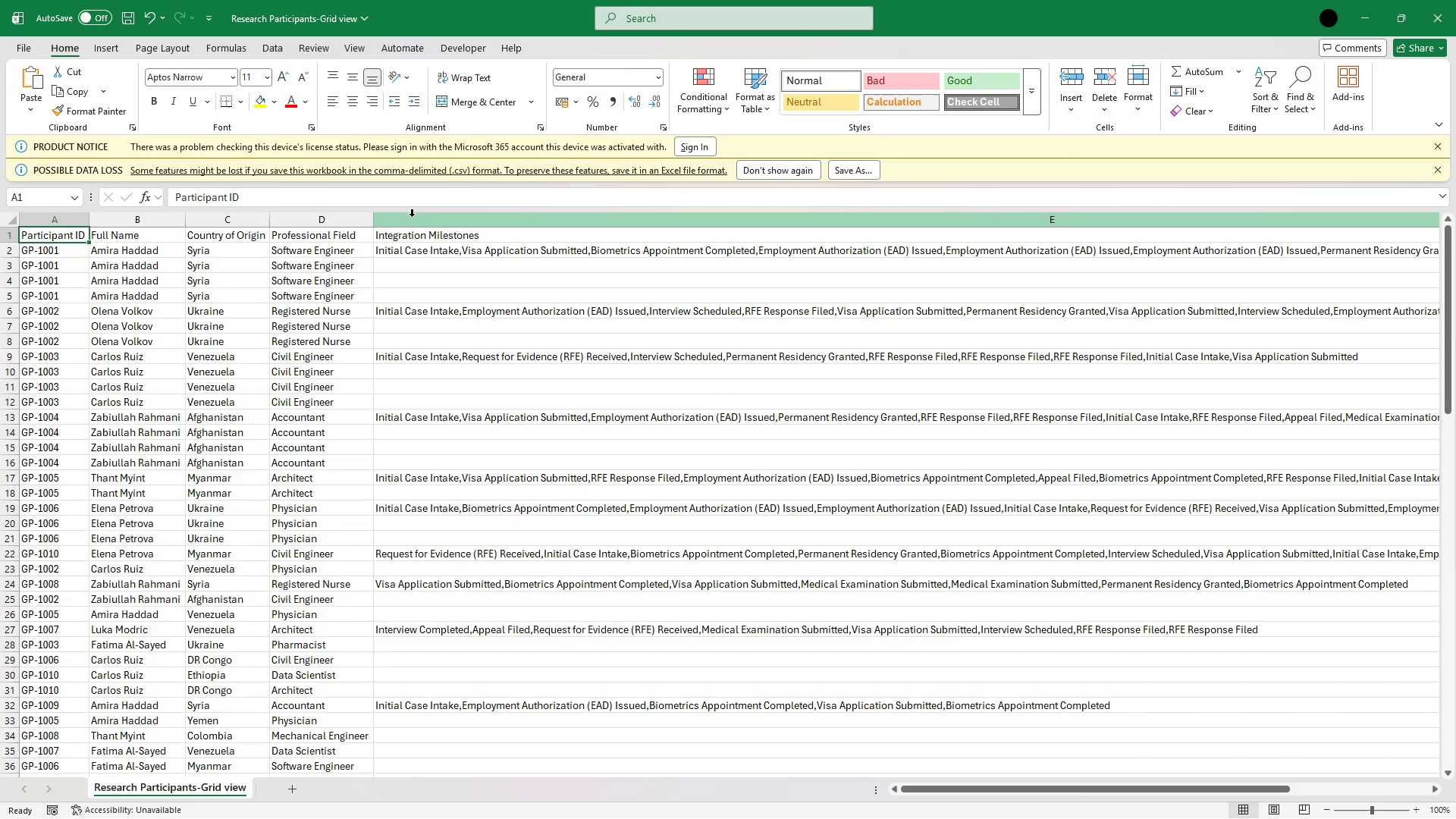 
hold_key(key=ArrowRight, duration=0.45)
 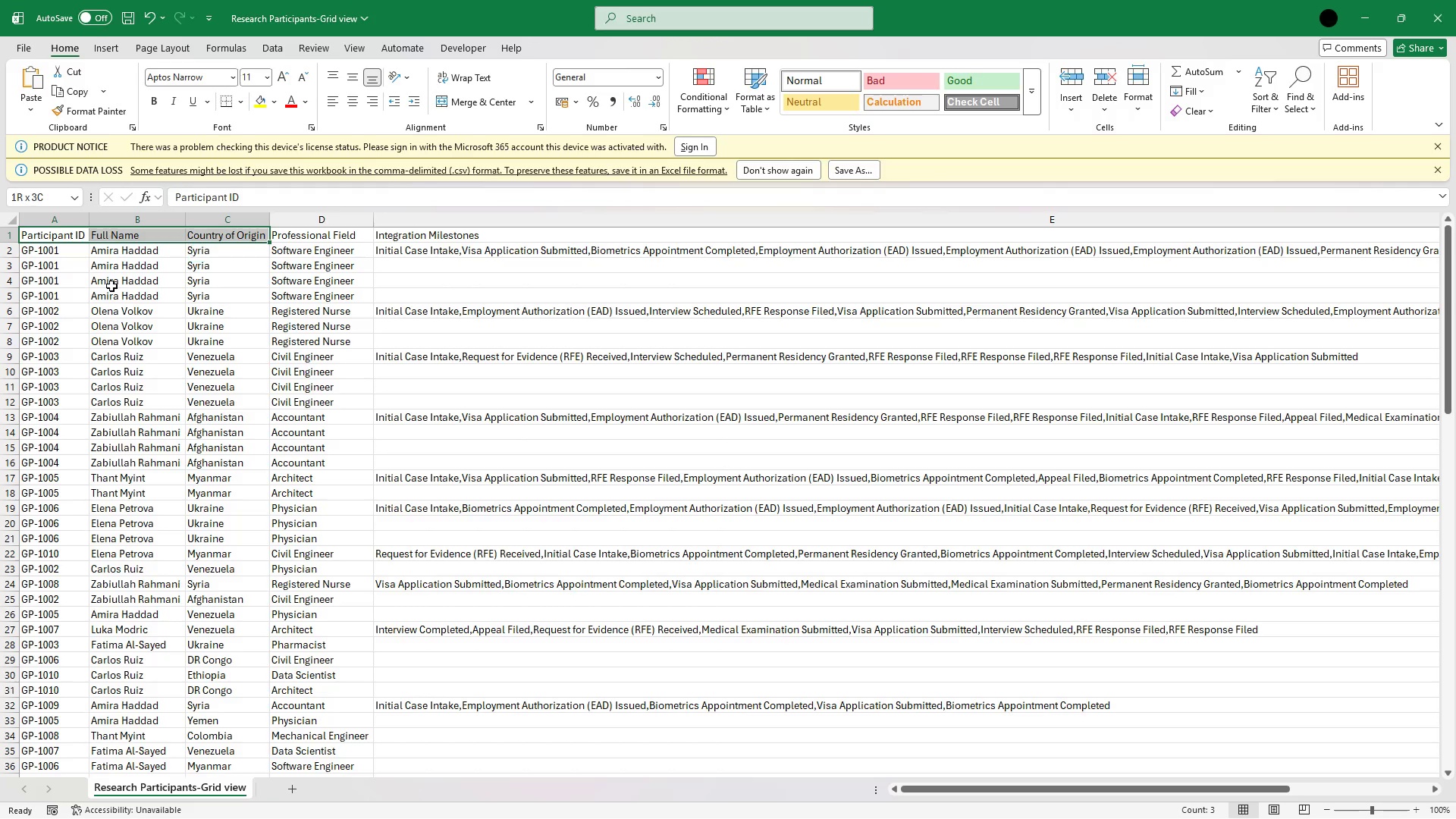 
hold_key(key=ArrowRight, duration=0.8)
 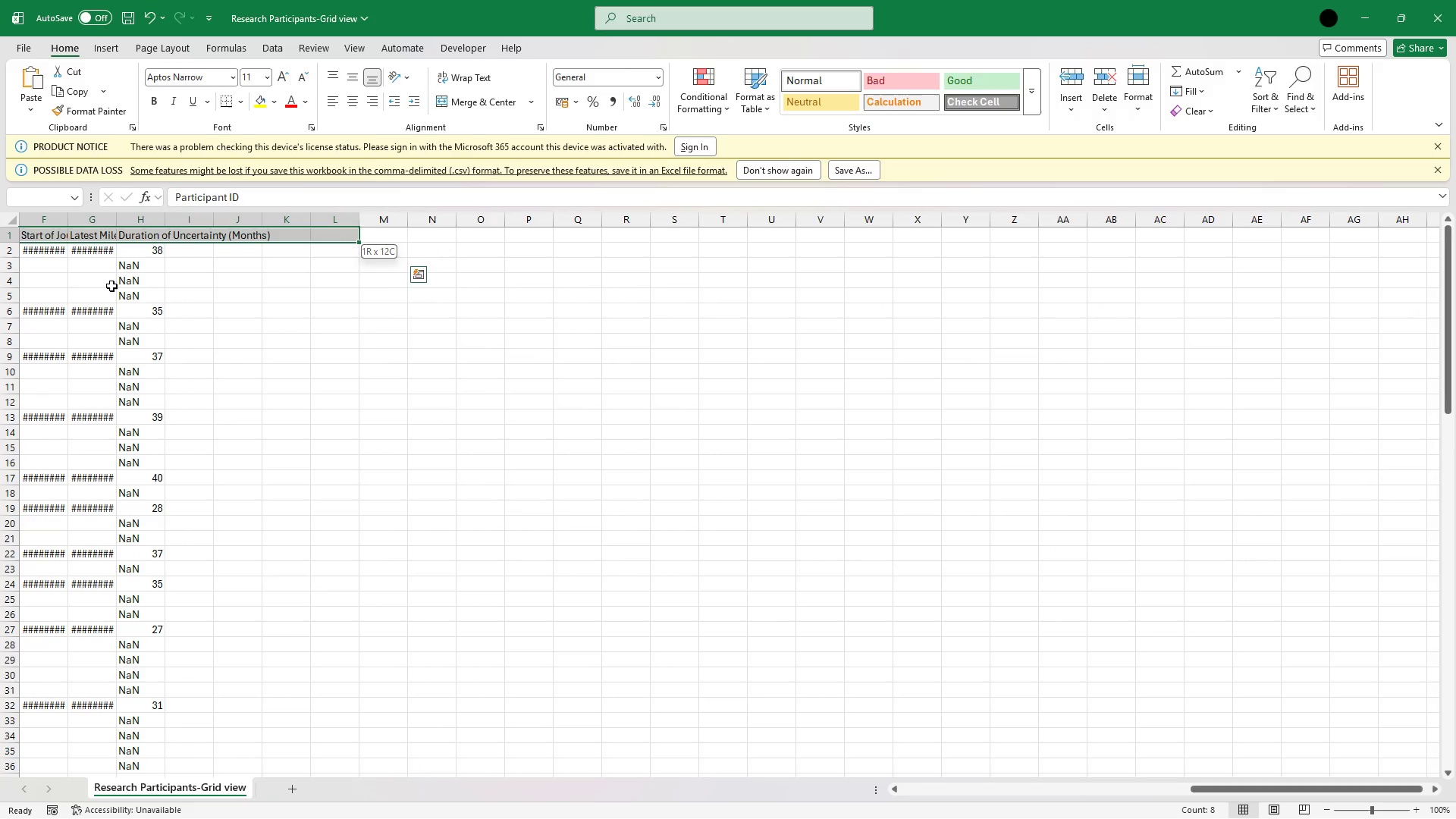 
key(Shift+ArrowLeft)
 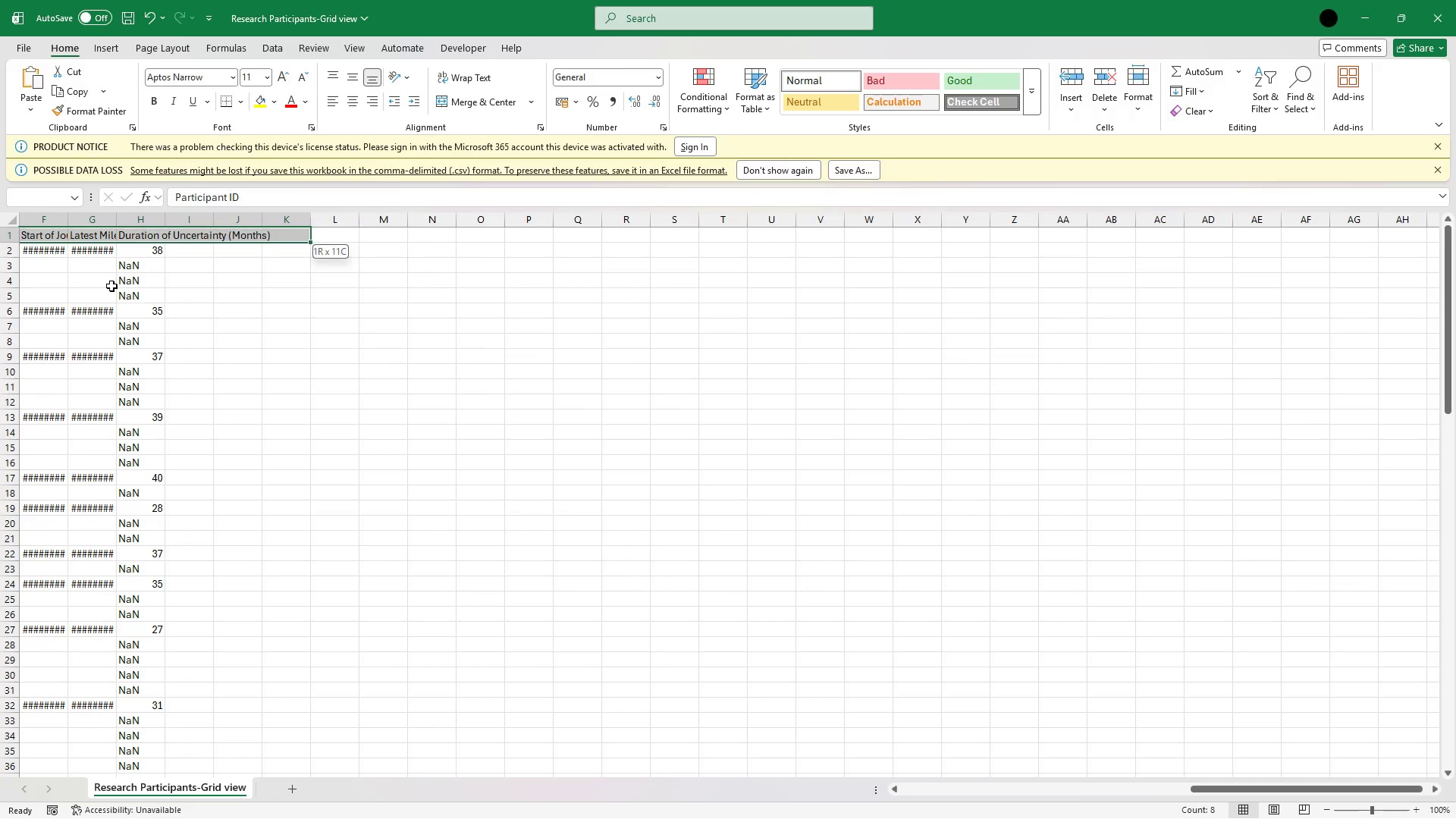 
key(Shift+ArrowLeft)
 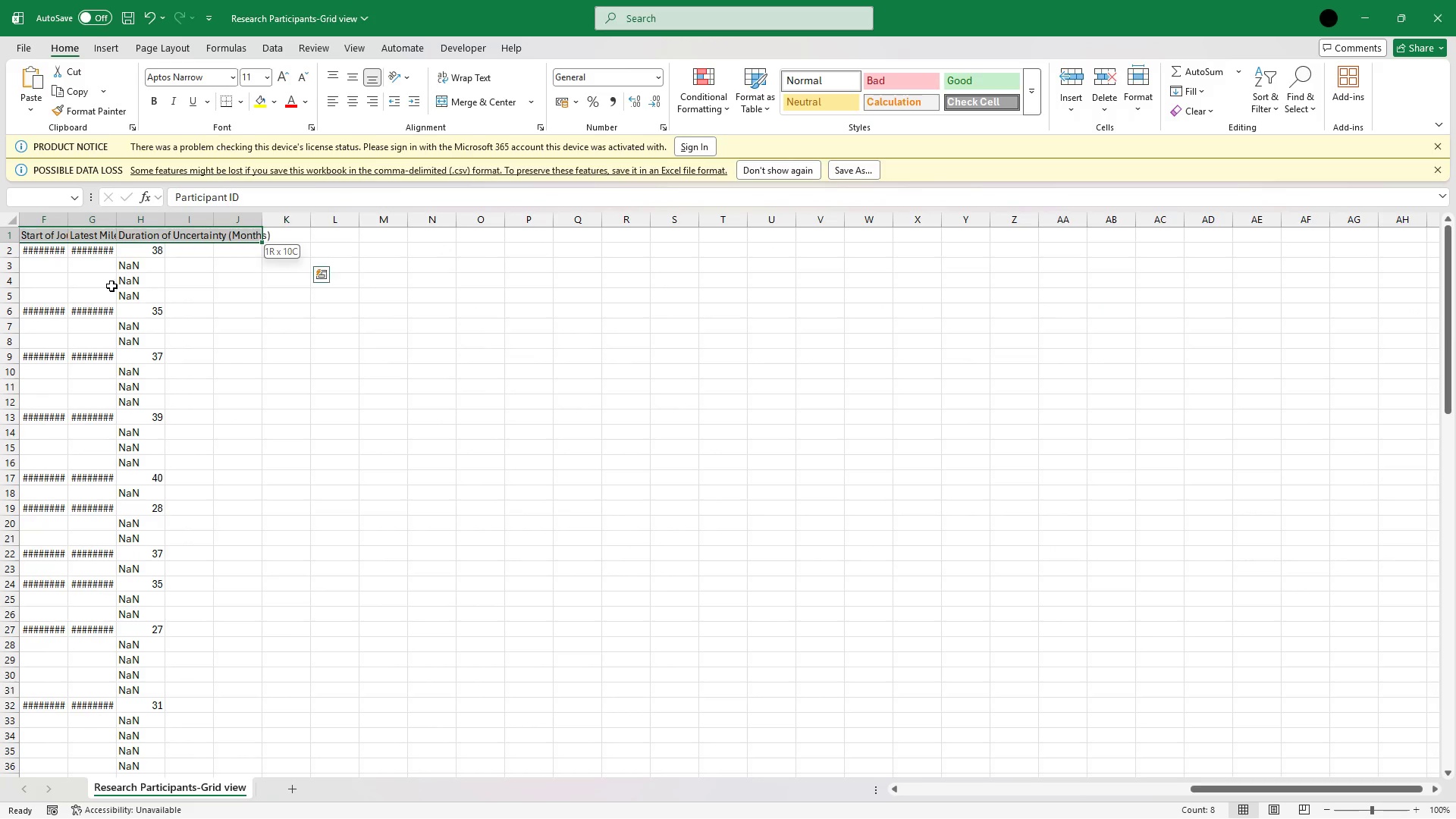 
key(Shift+ArrowLeft)
 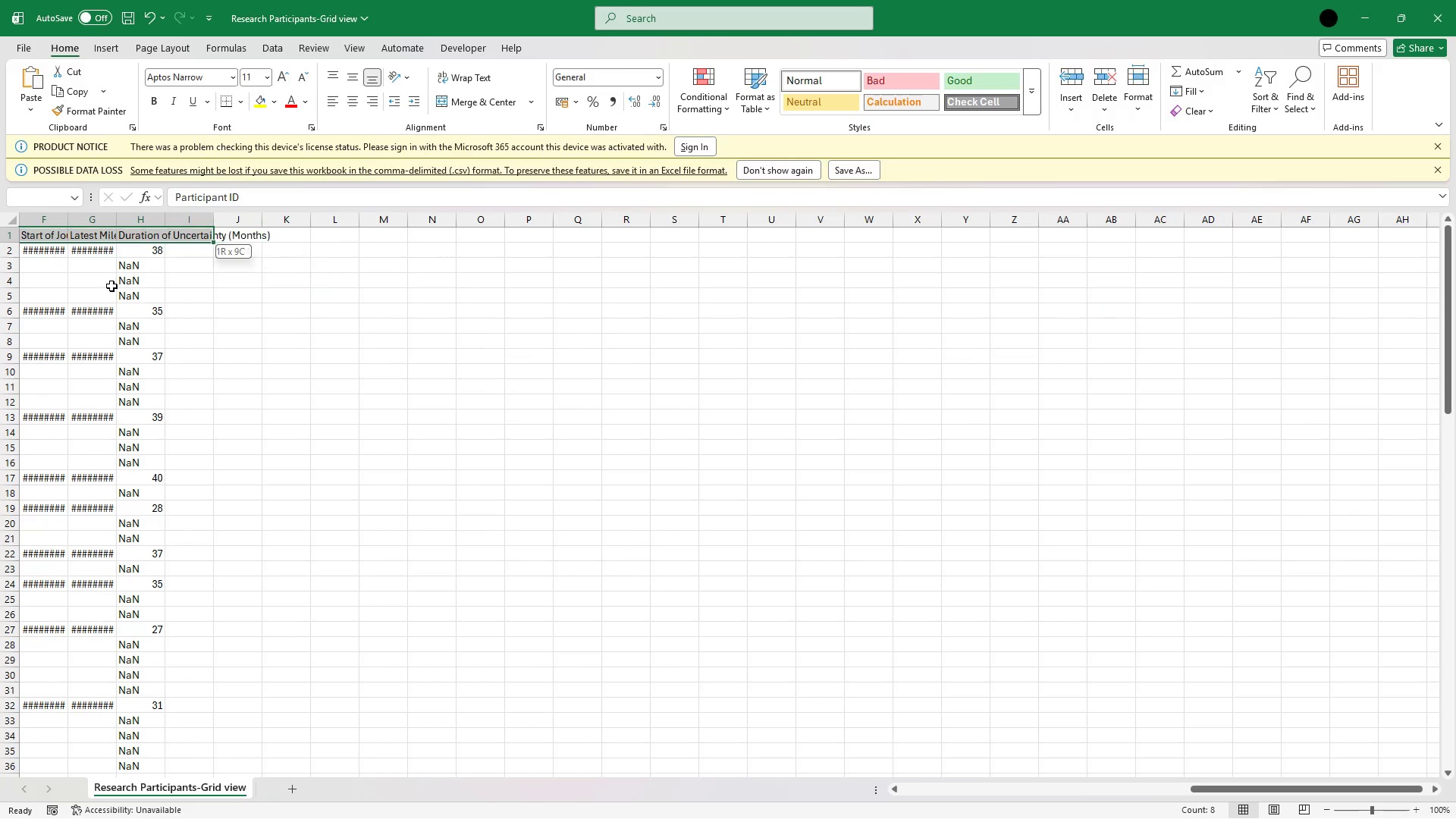 
key(Shift+ArrowLeft)
 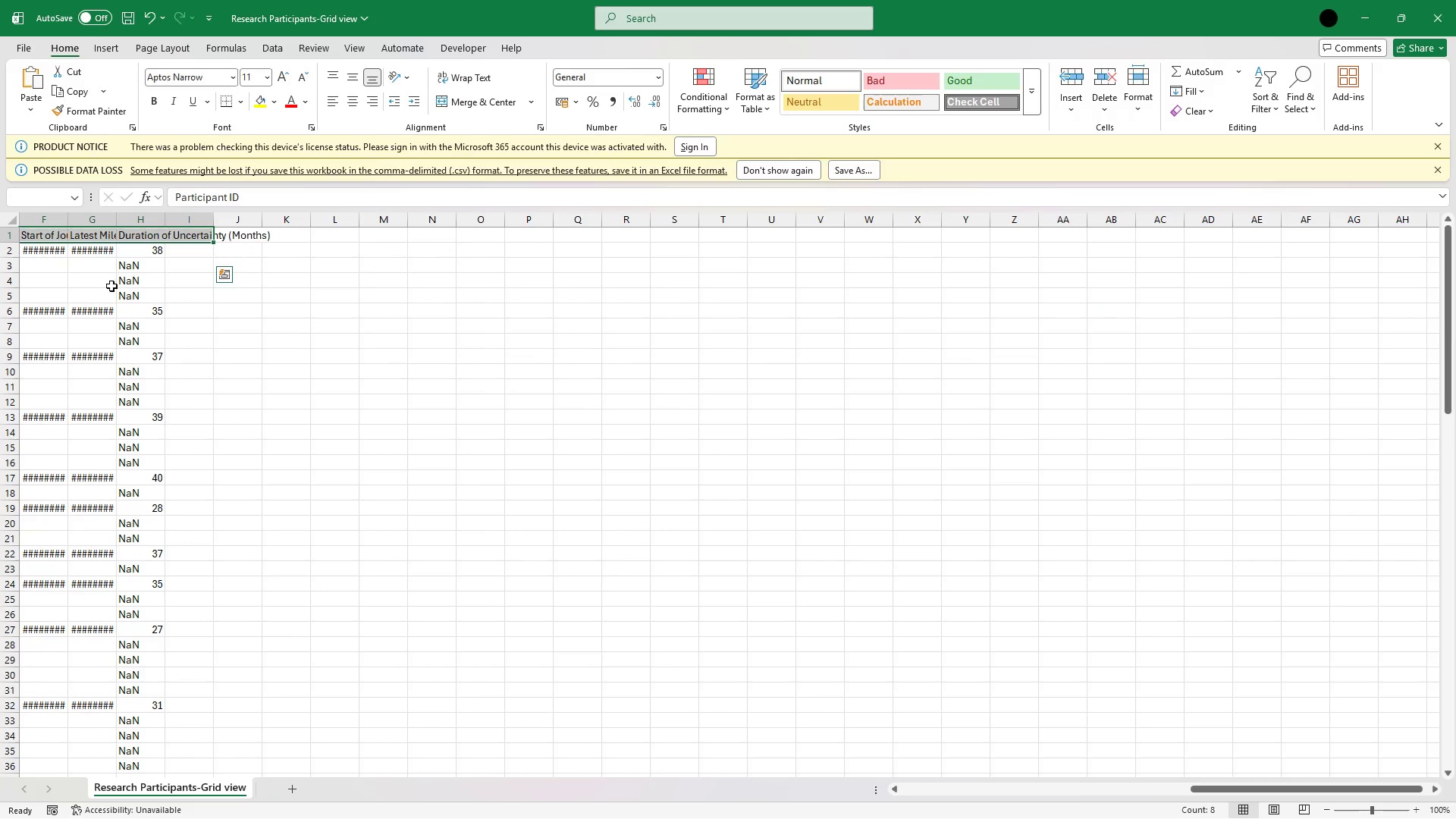 
key(Control+B)
 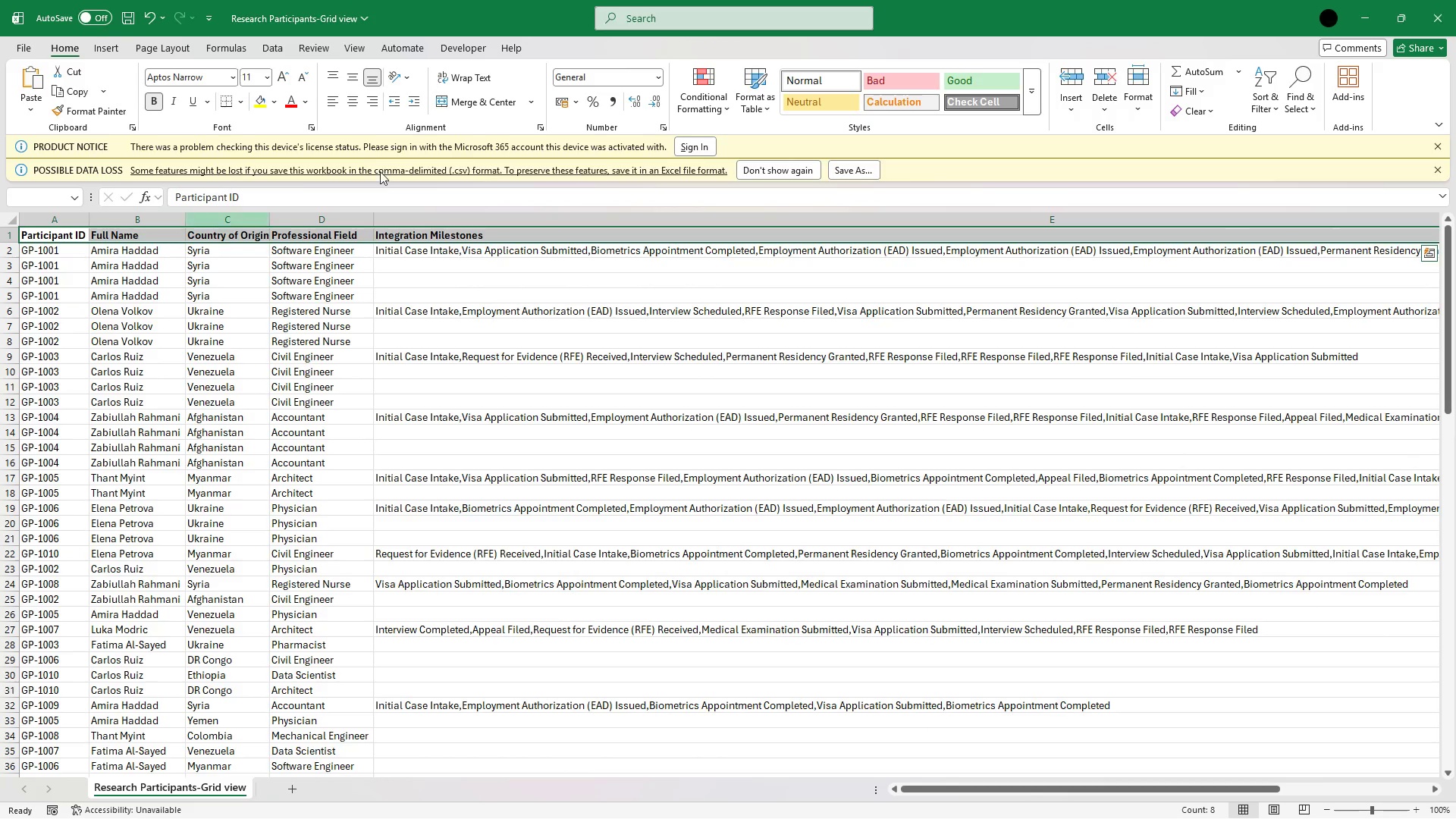 
left_click_drag(start_coordinate=[595, 182], to_coordinate=[595, 202])
 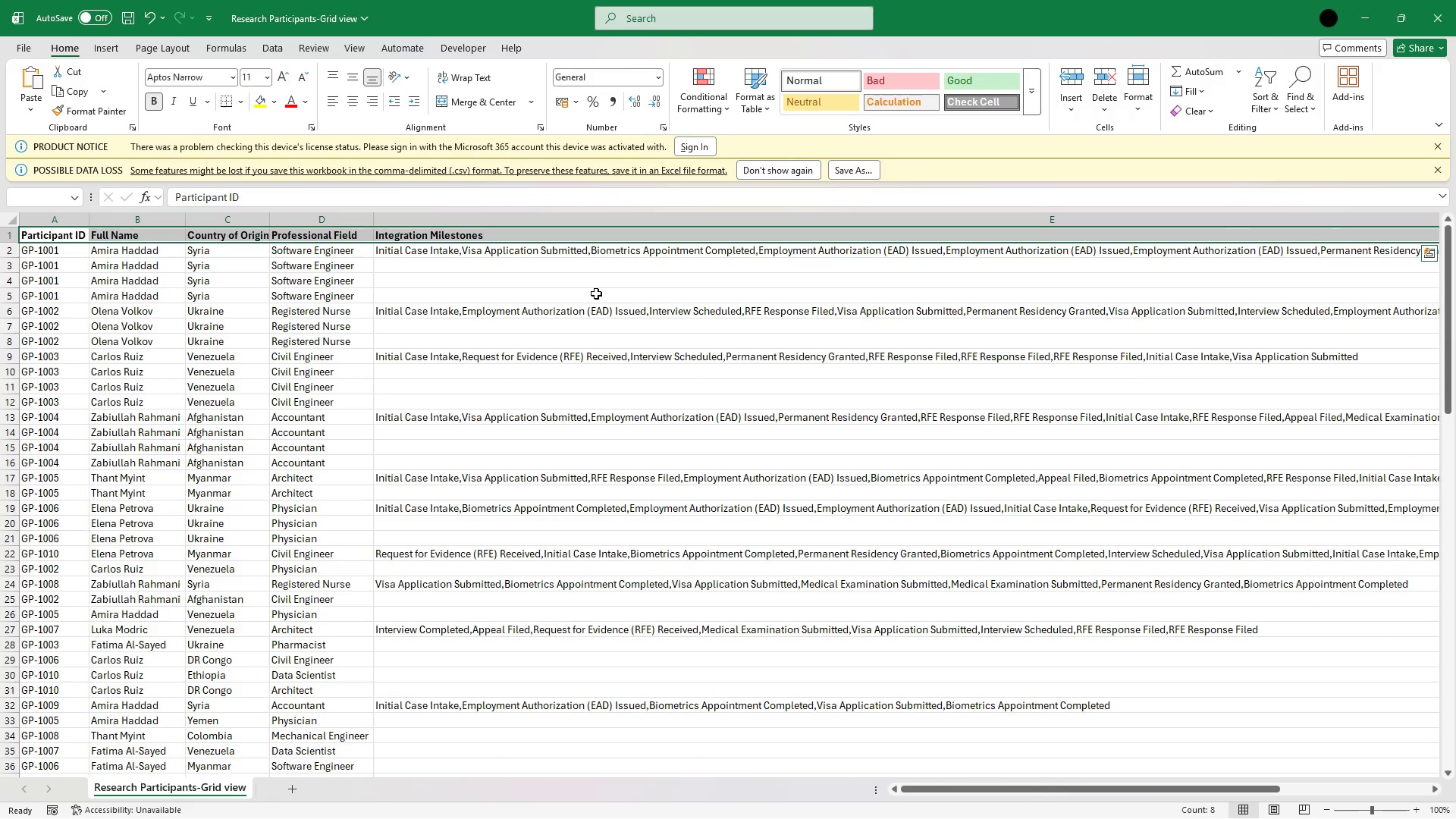 
double_click([597, 297])
 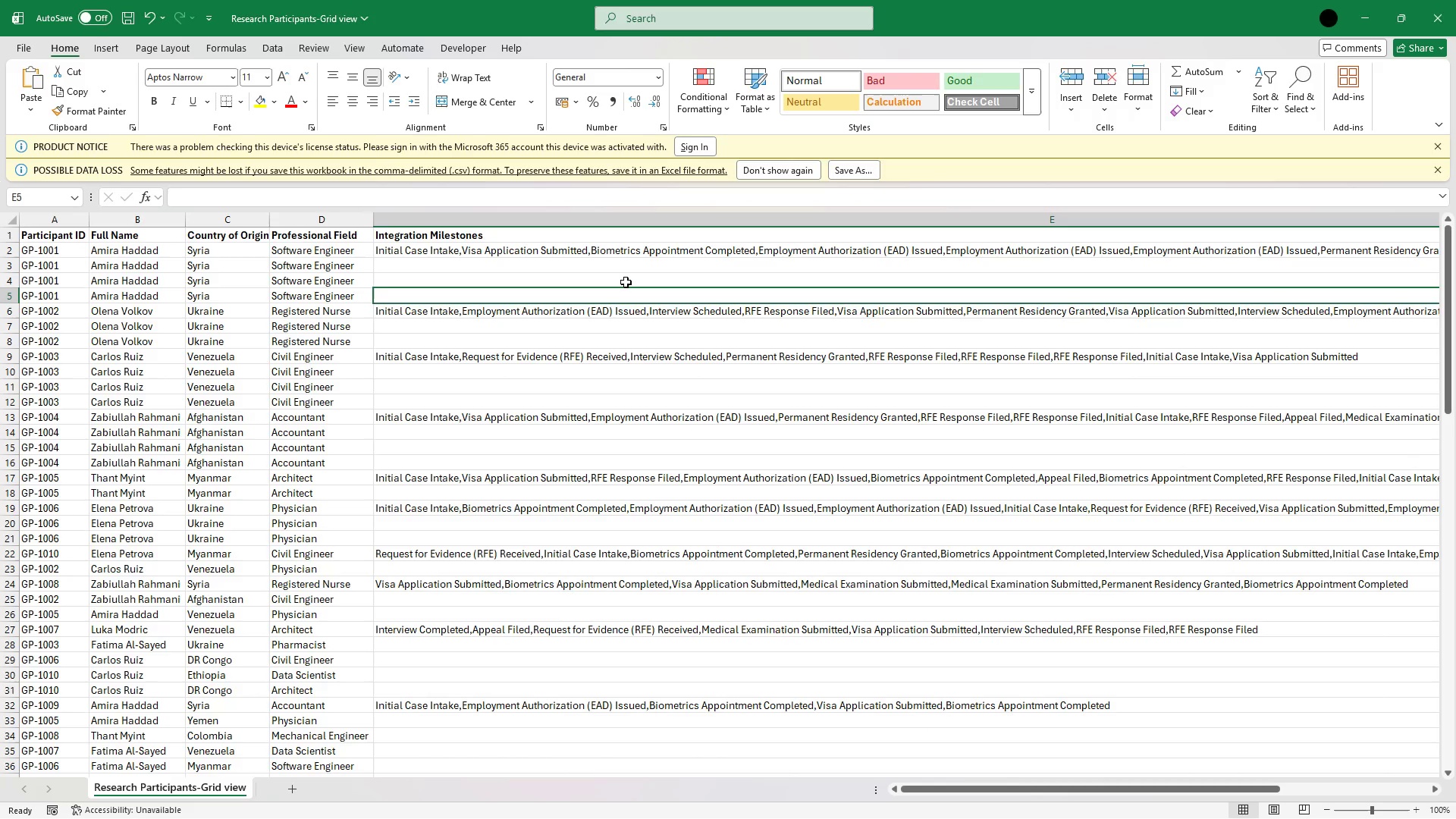 
hold_key(key=ArrowRight, duration=0.45)
 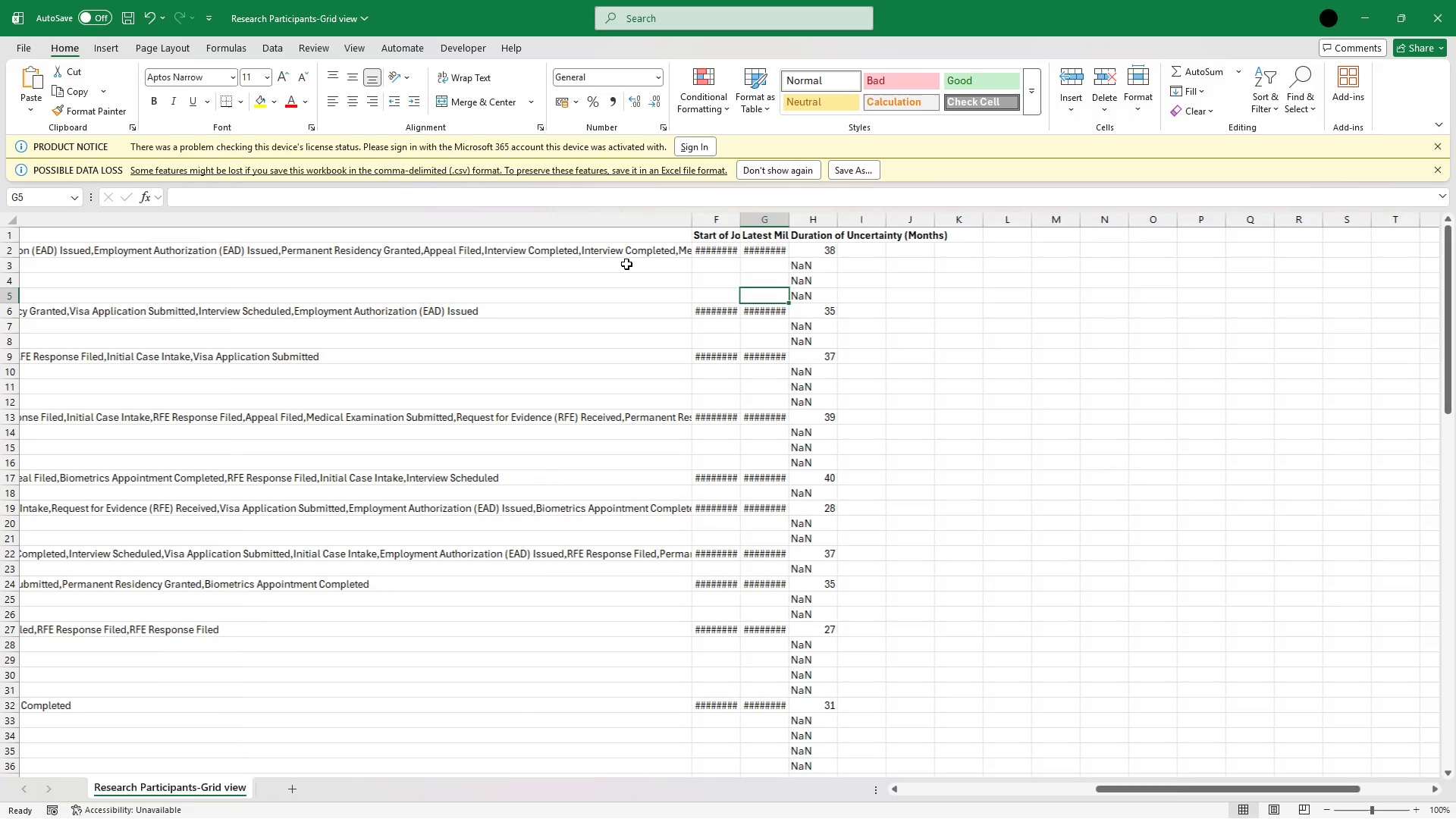 
key(ArrowRight)
 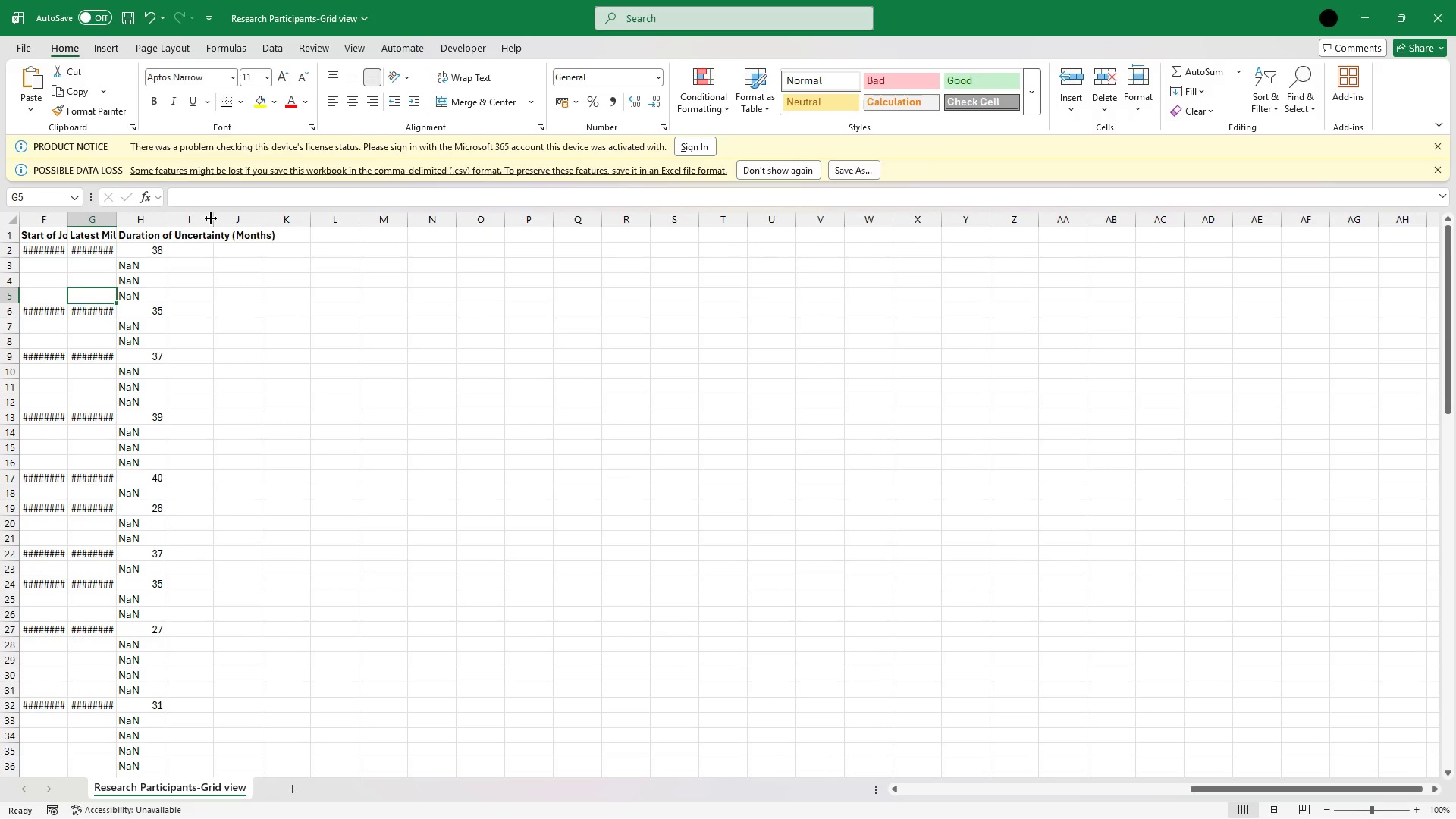 
double_click([212, 218])
 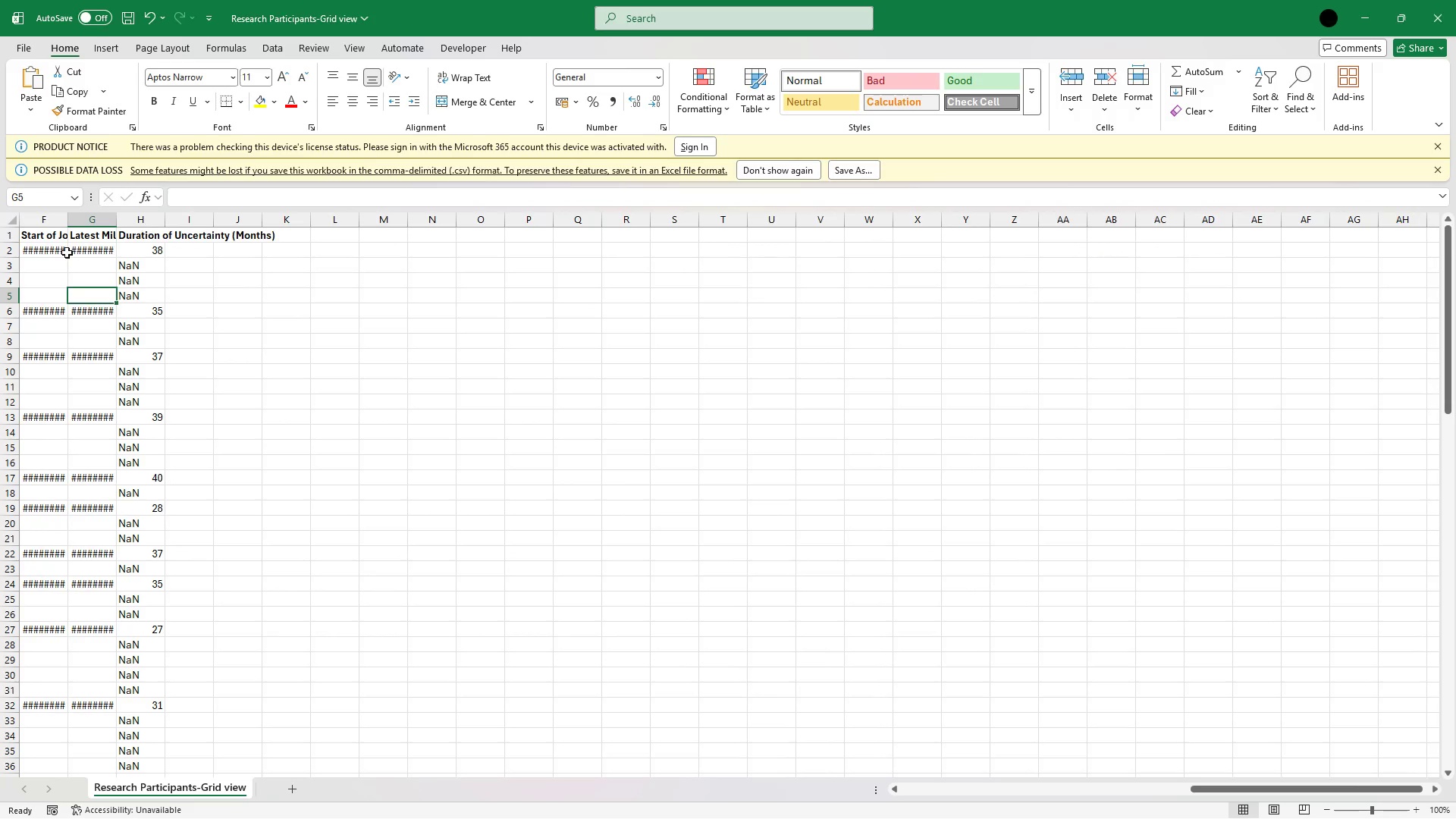 
mouse_move([-5, 836])
 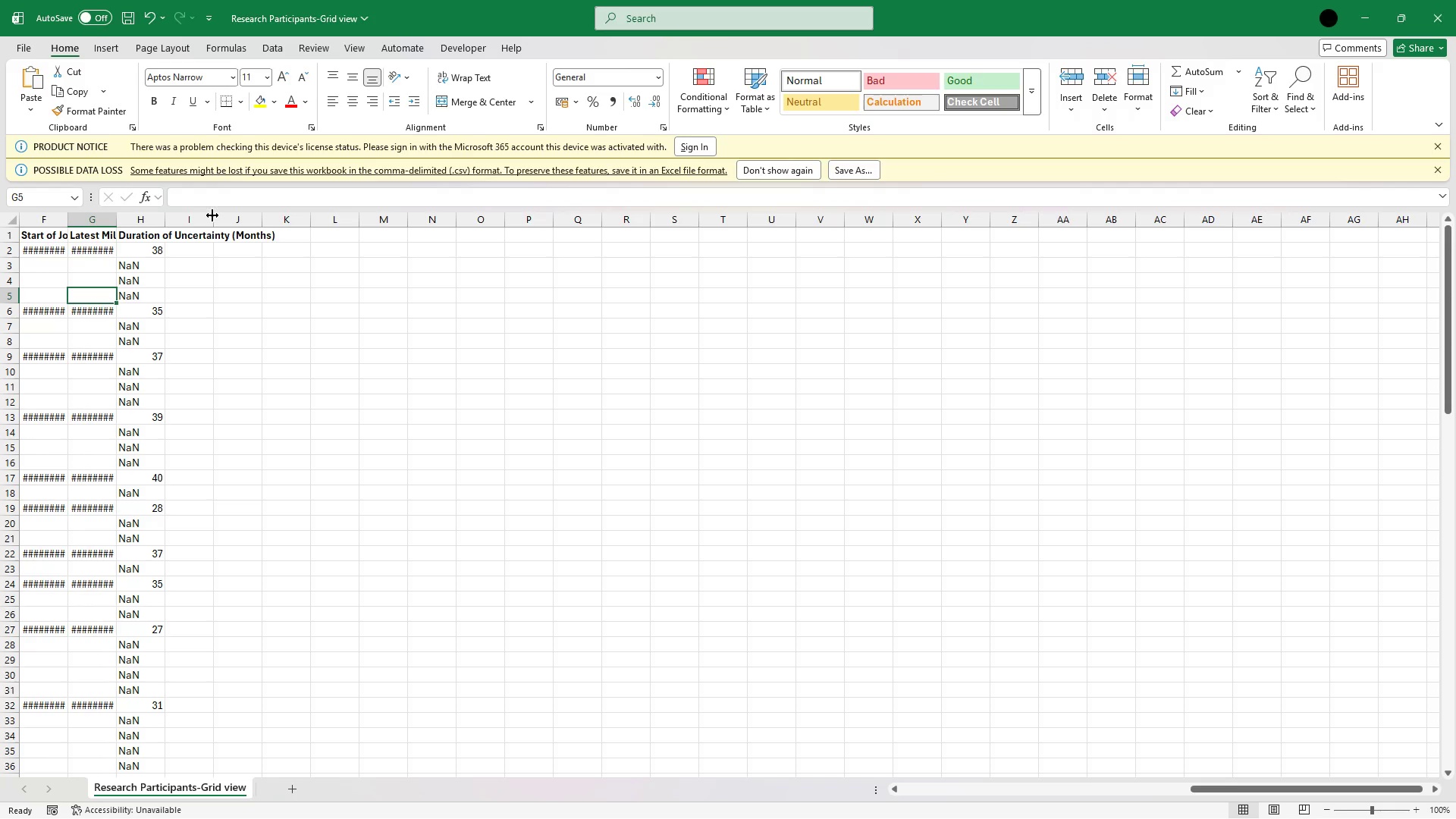 
double_click([215, 217])
 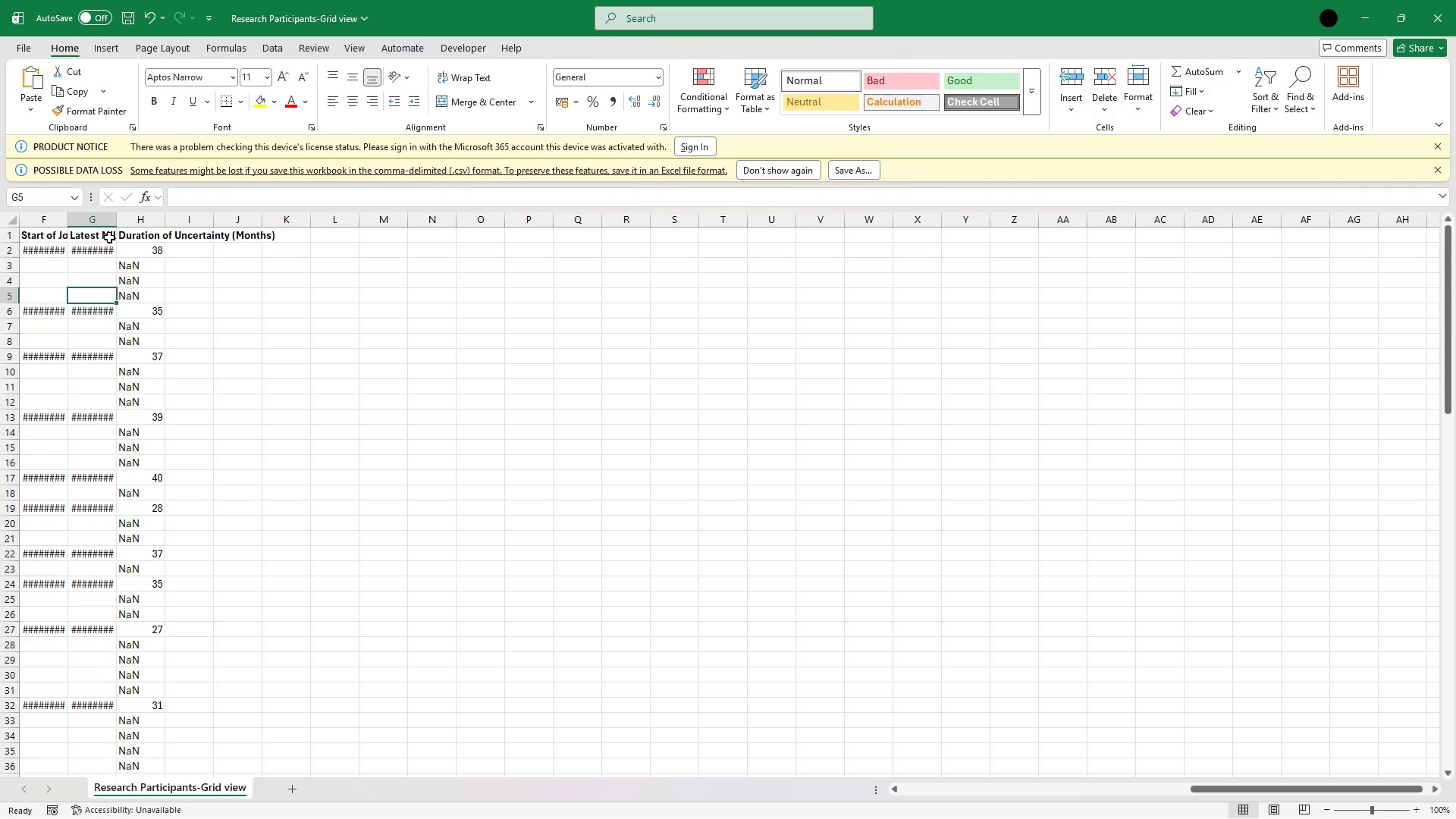 
hold_key(key=ArrowLeft, duration=0.73)
 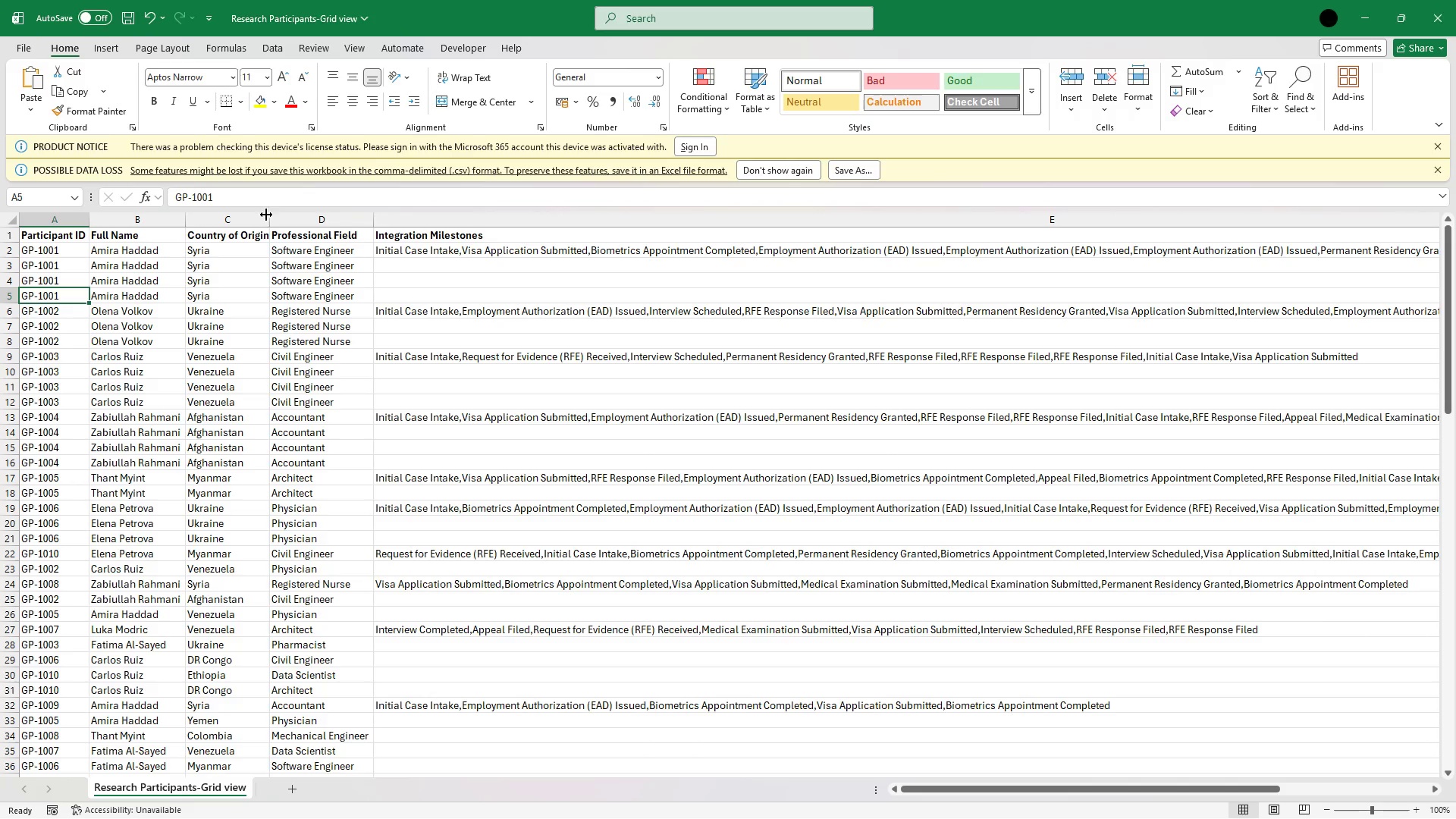 
double_click([271, 218])
 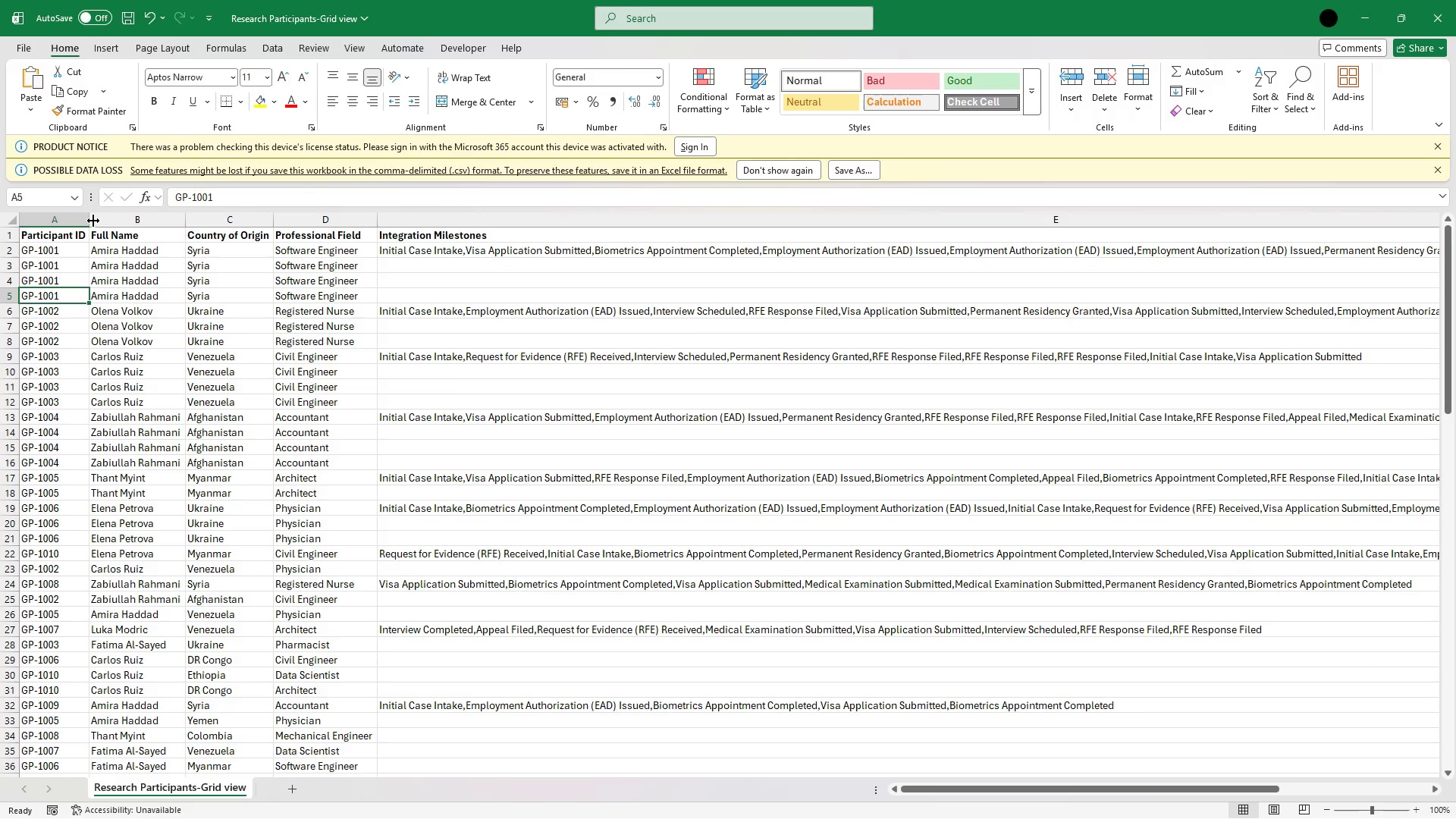 
double_click([93, 221])
 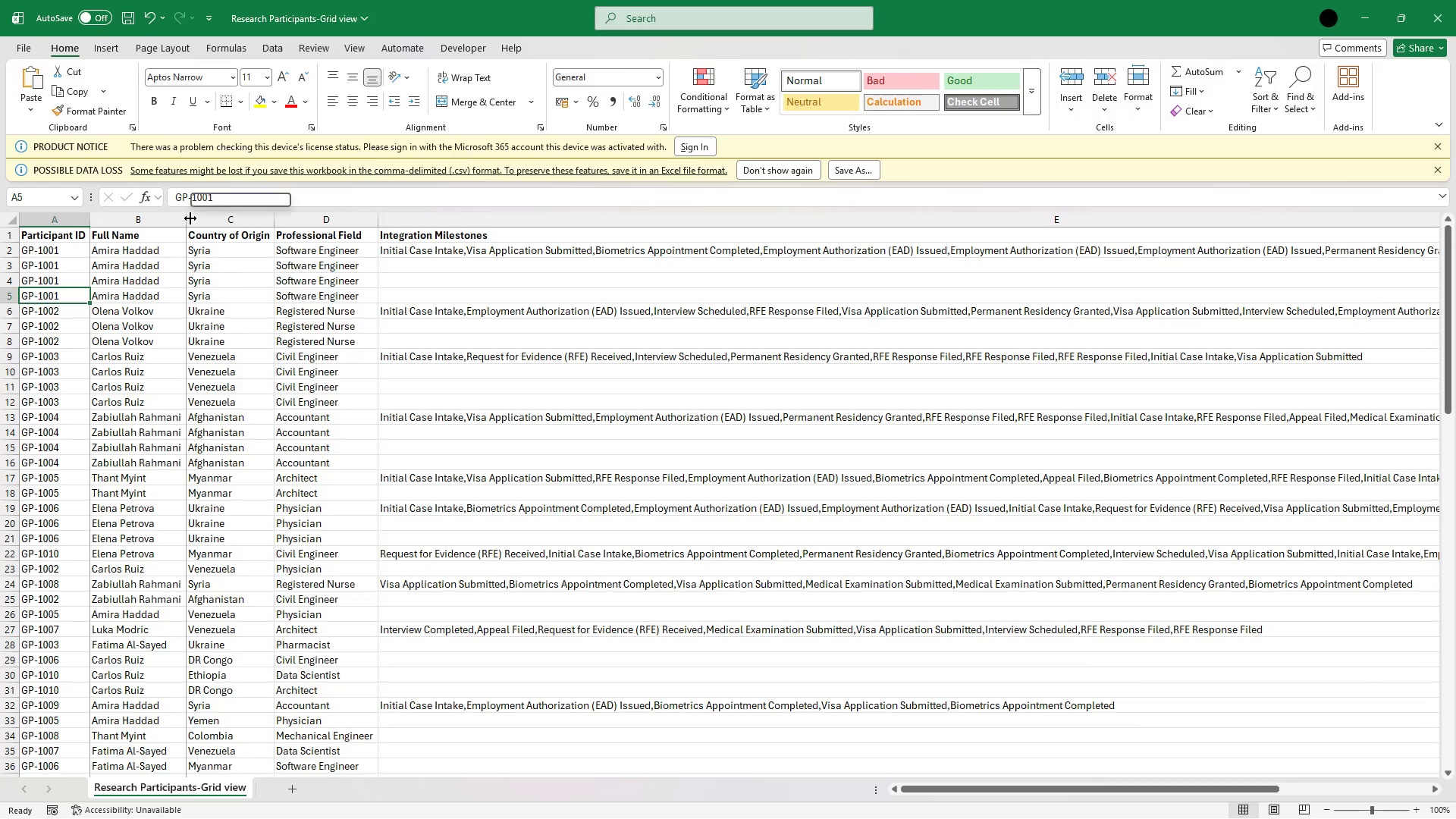 
double_click([190, 218])
 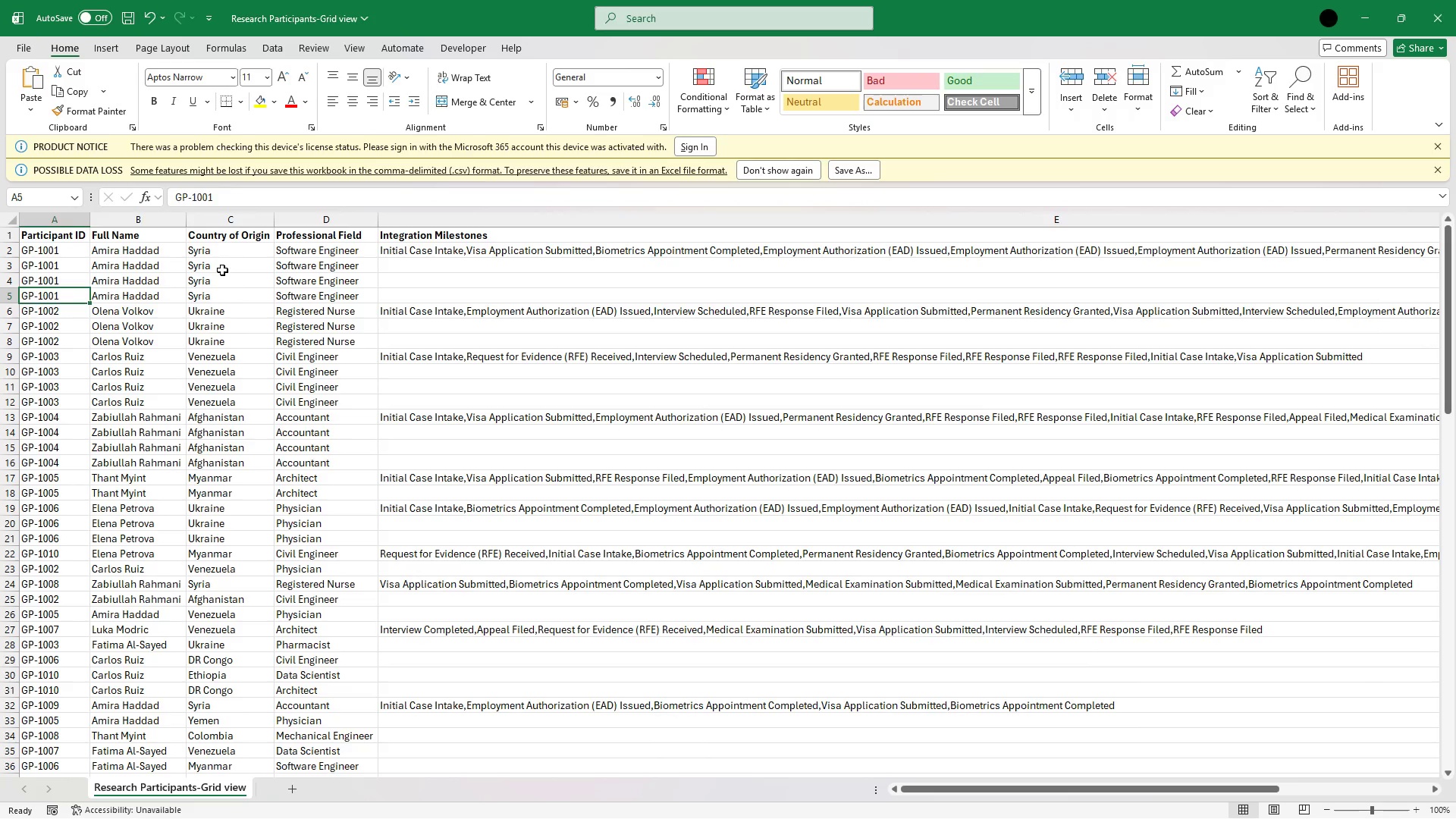 
key(ArrowRight)
 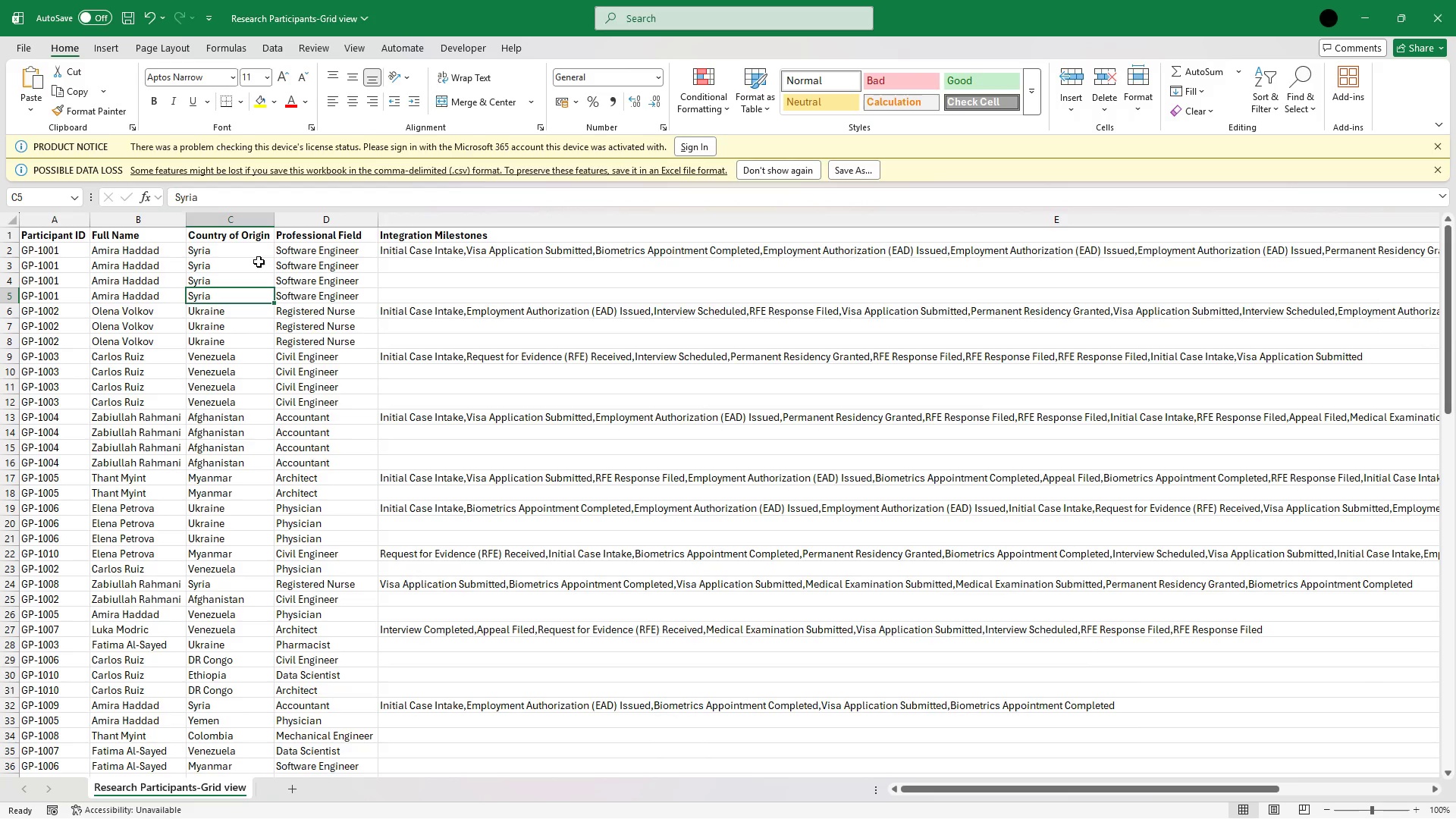 
key(ArrowRight)
 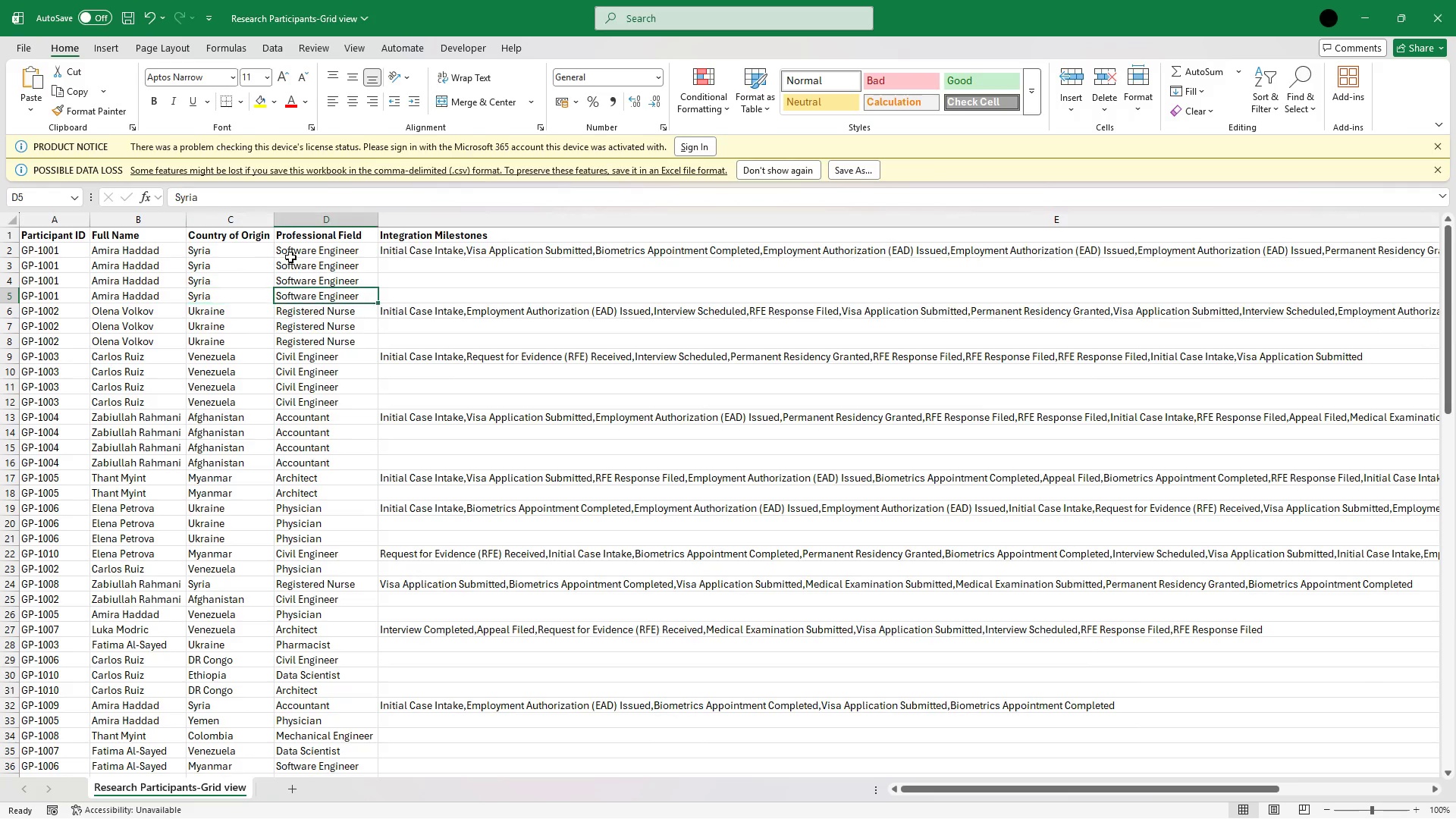 
key(ArrowRight)
 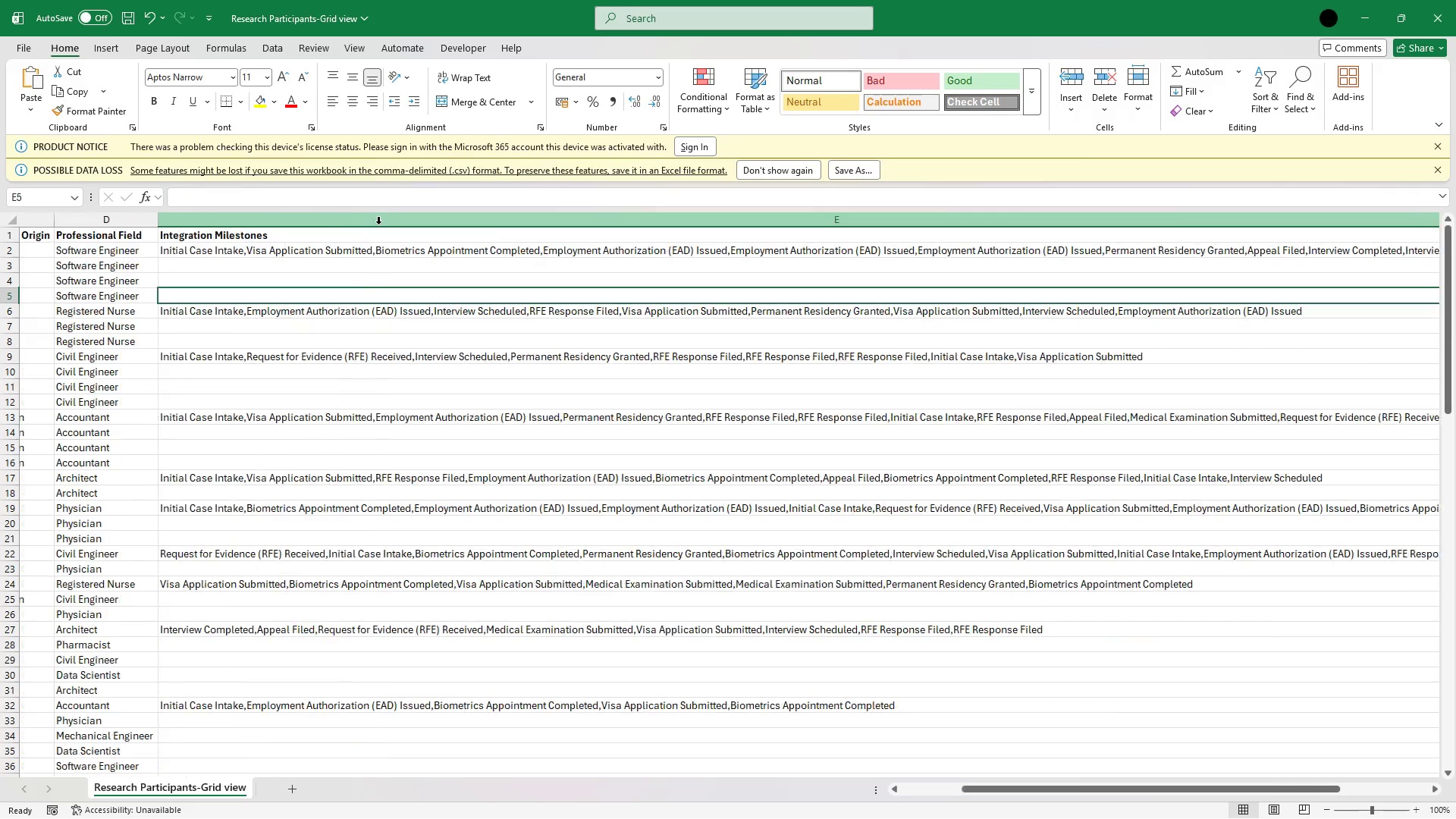 
key(ArrowRight)
 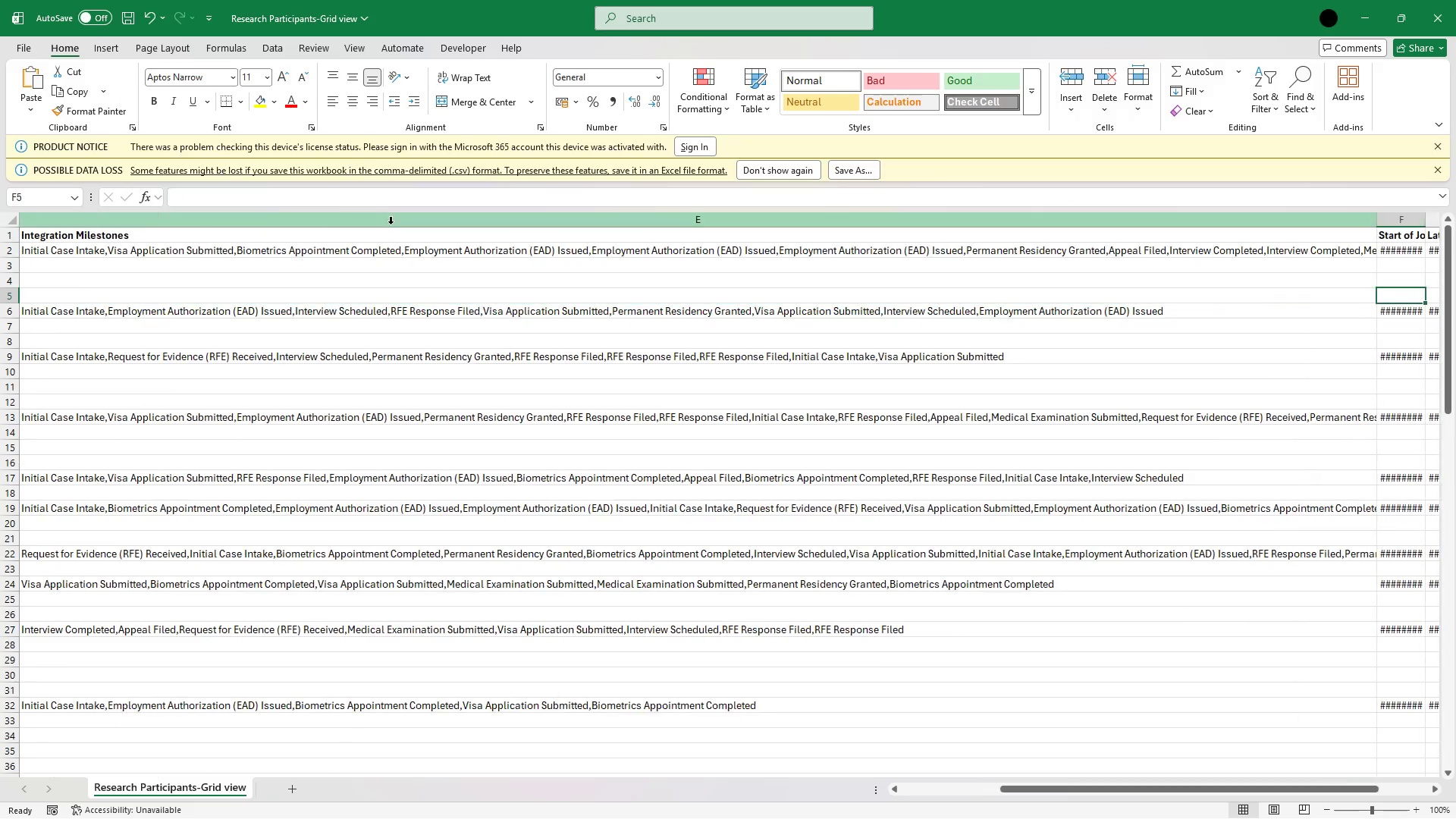 
key(ArrowRight)
 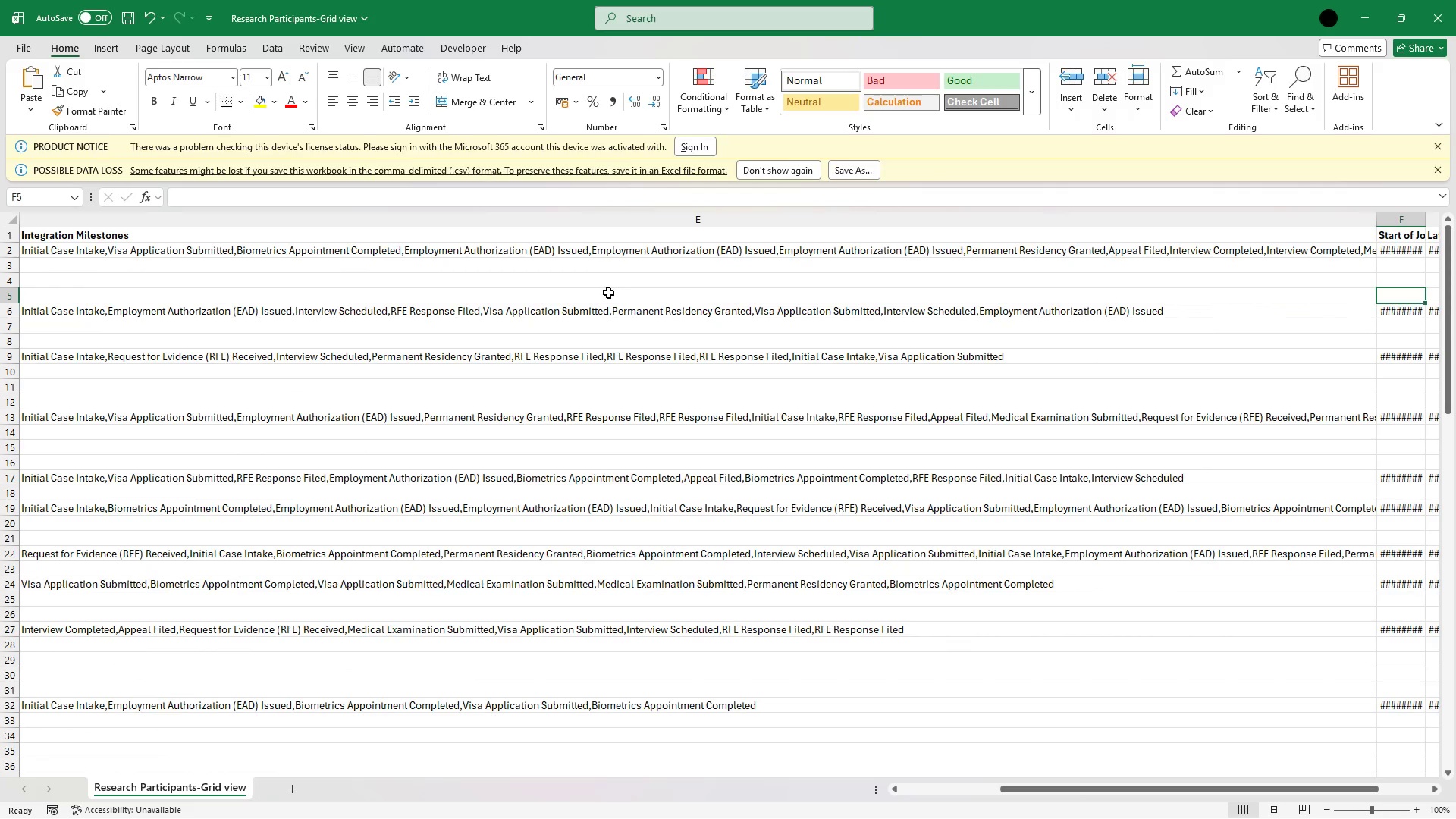 
key(ArrowRight)
 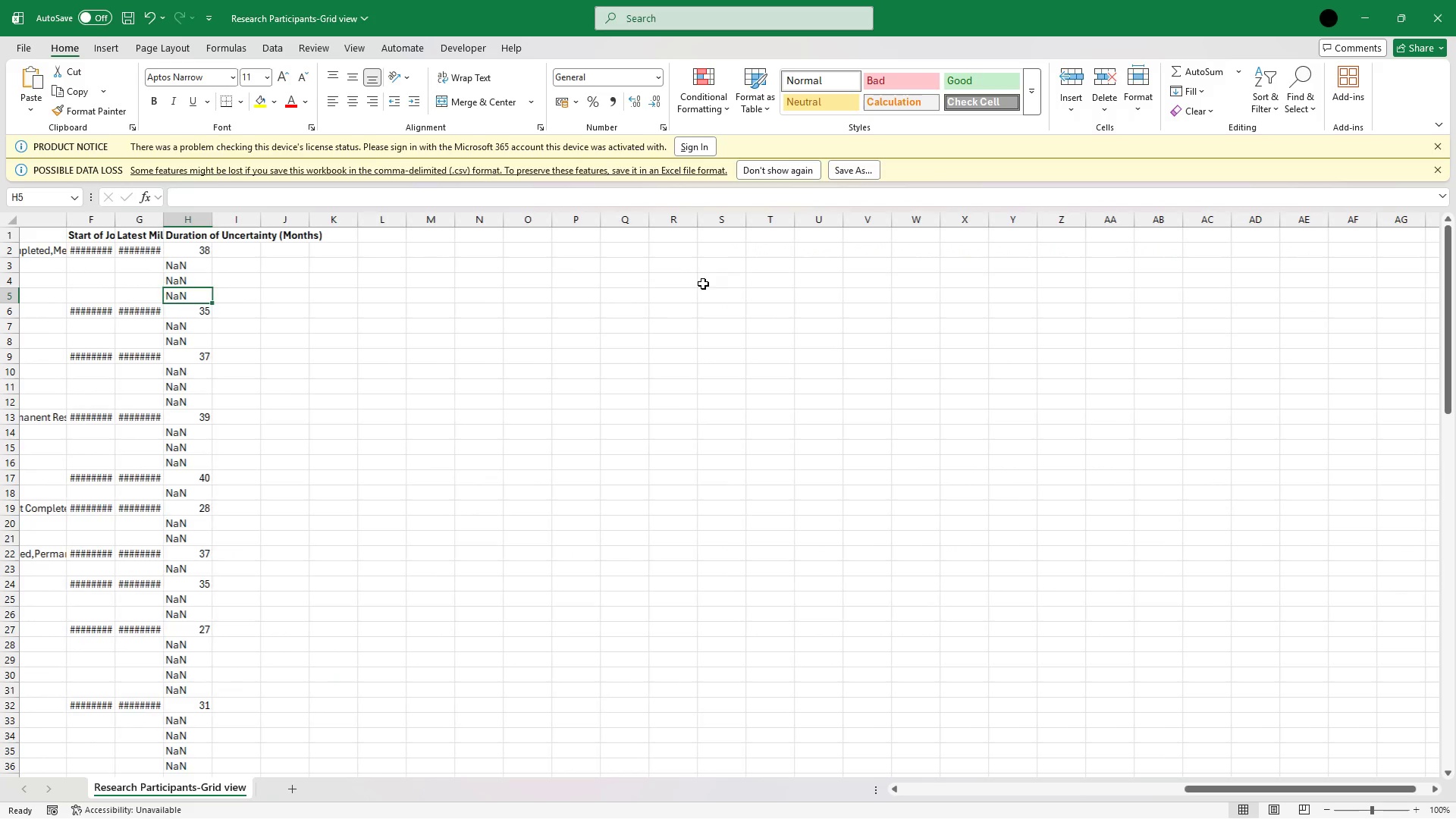 
key(ArrowRight)
 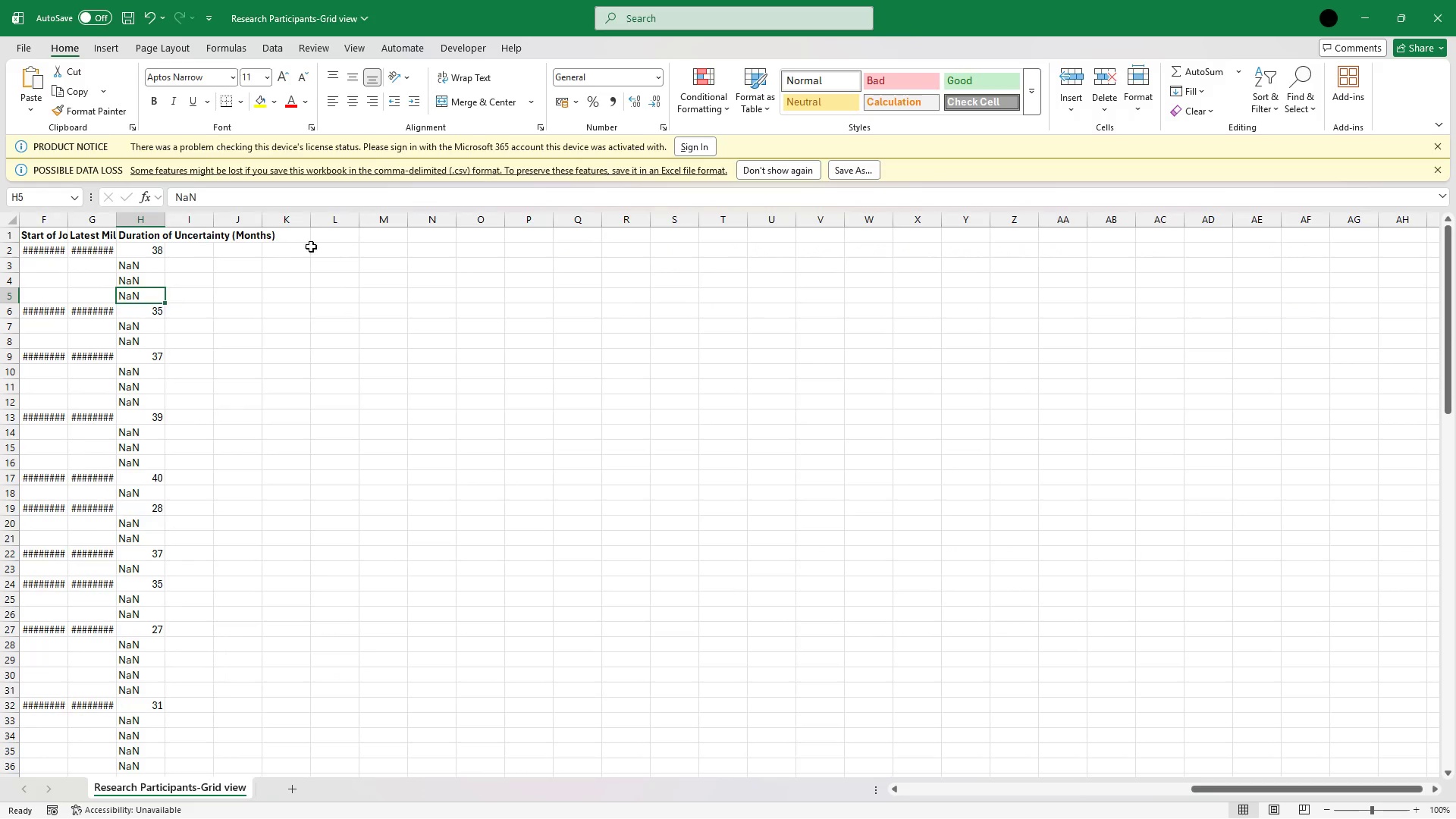 
key(ArrowLeft)
 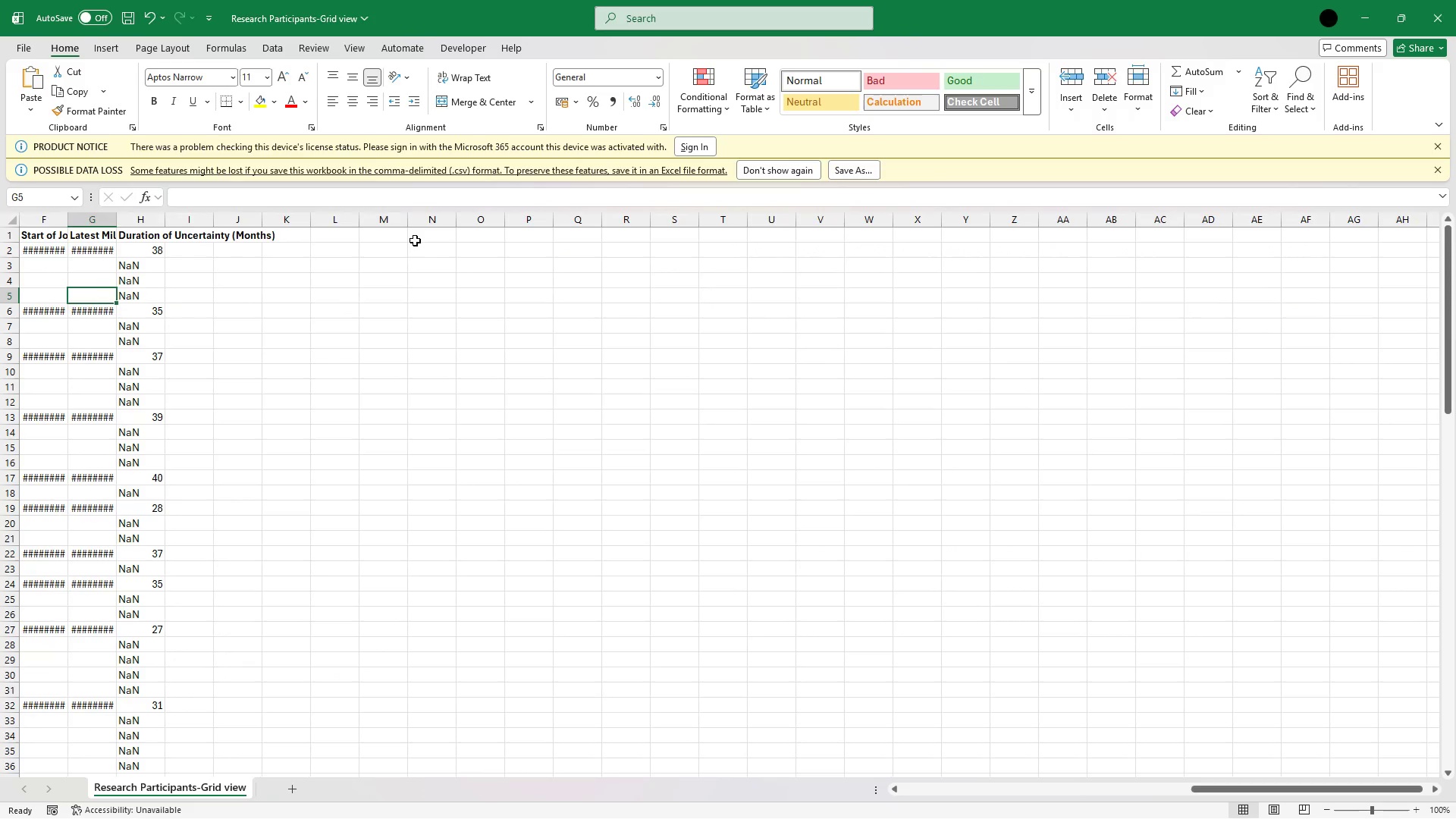 
key(ArrowLeft)
 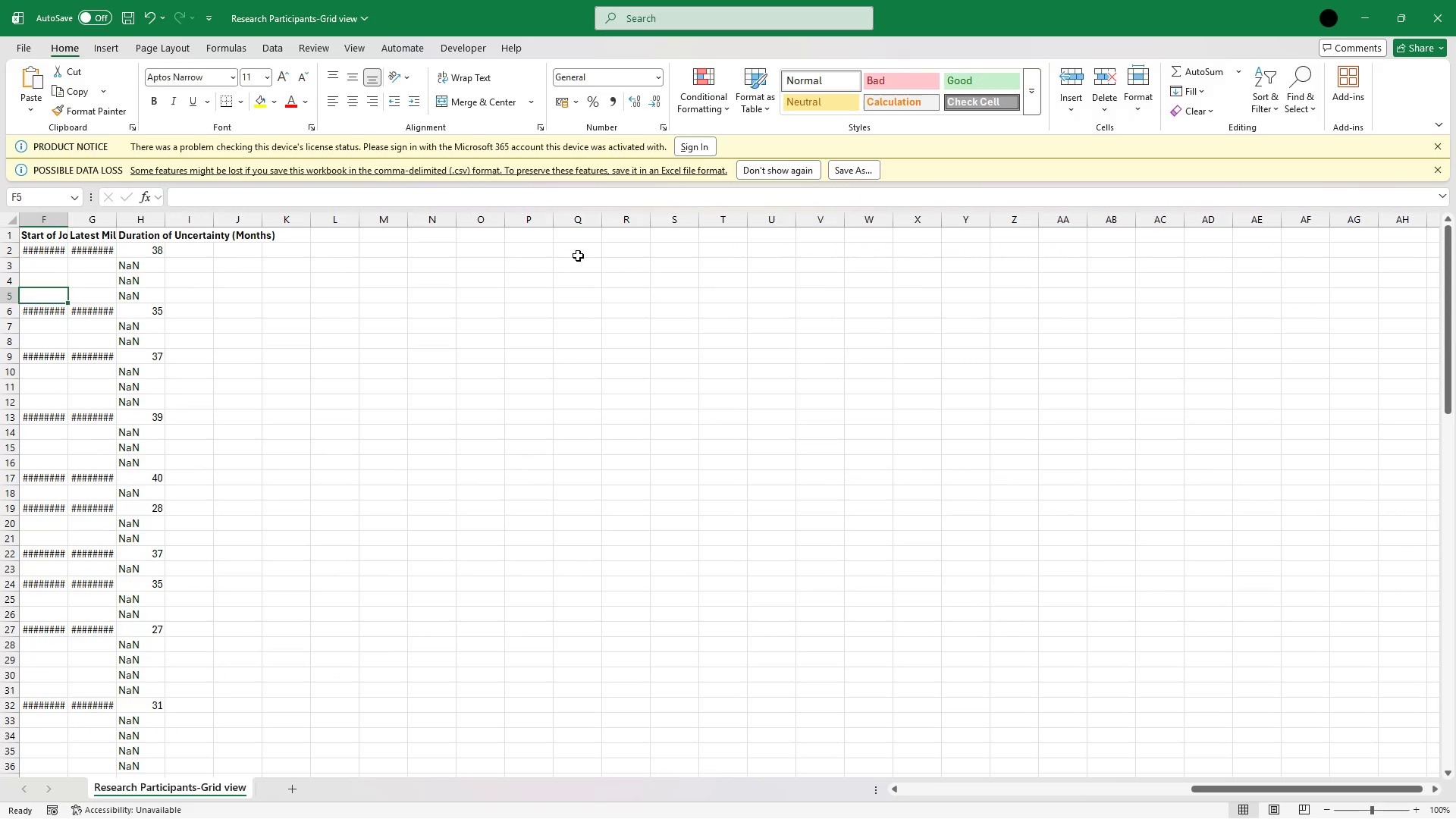 
key(ArrowLeft)
 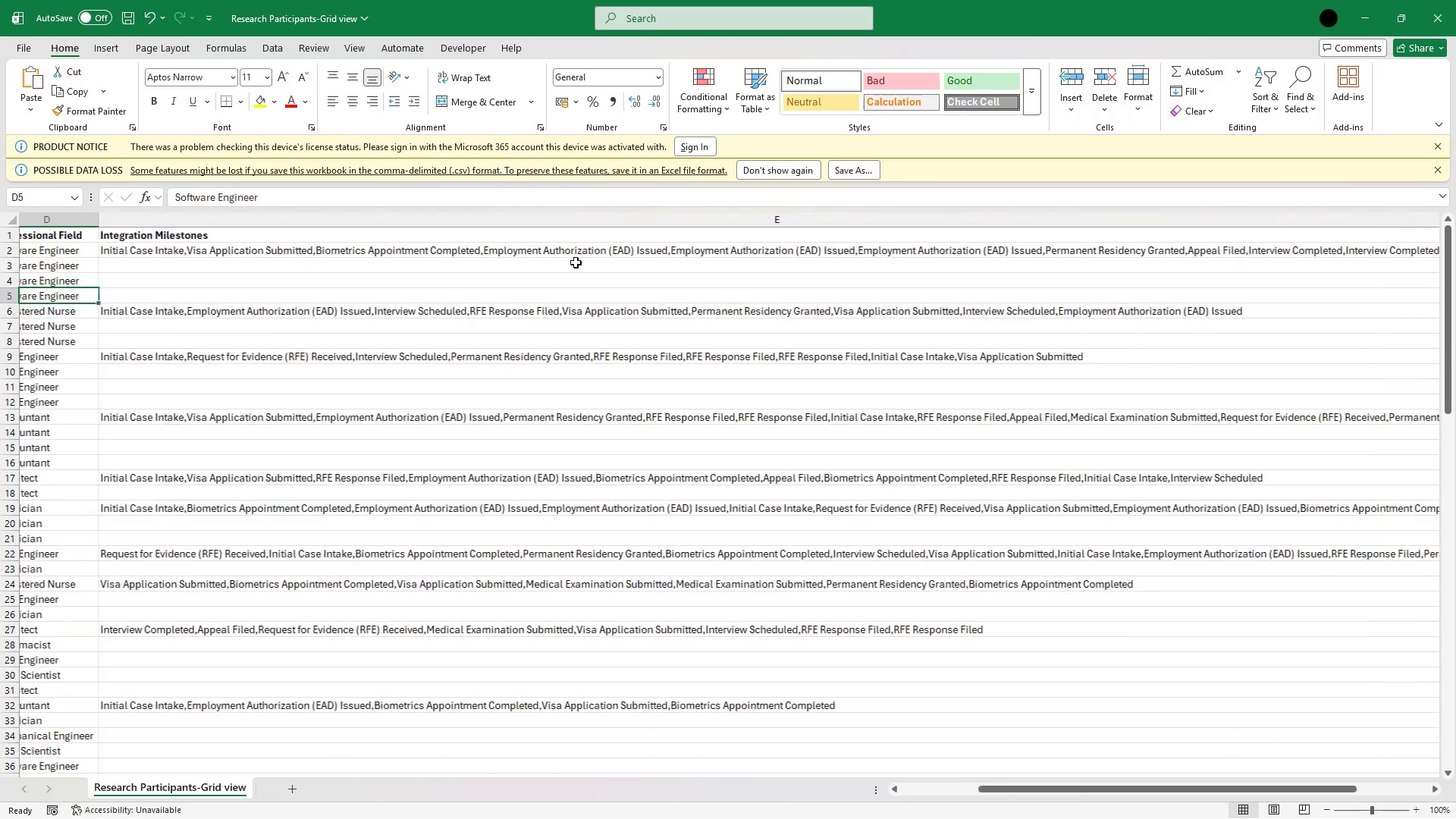 
key(ArrowLeft)
 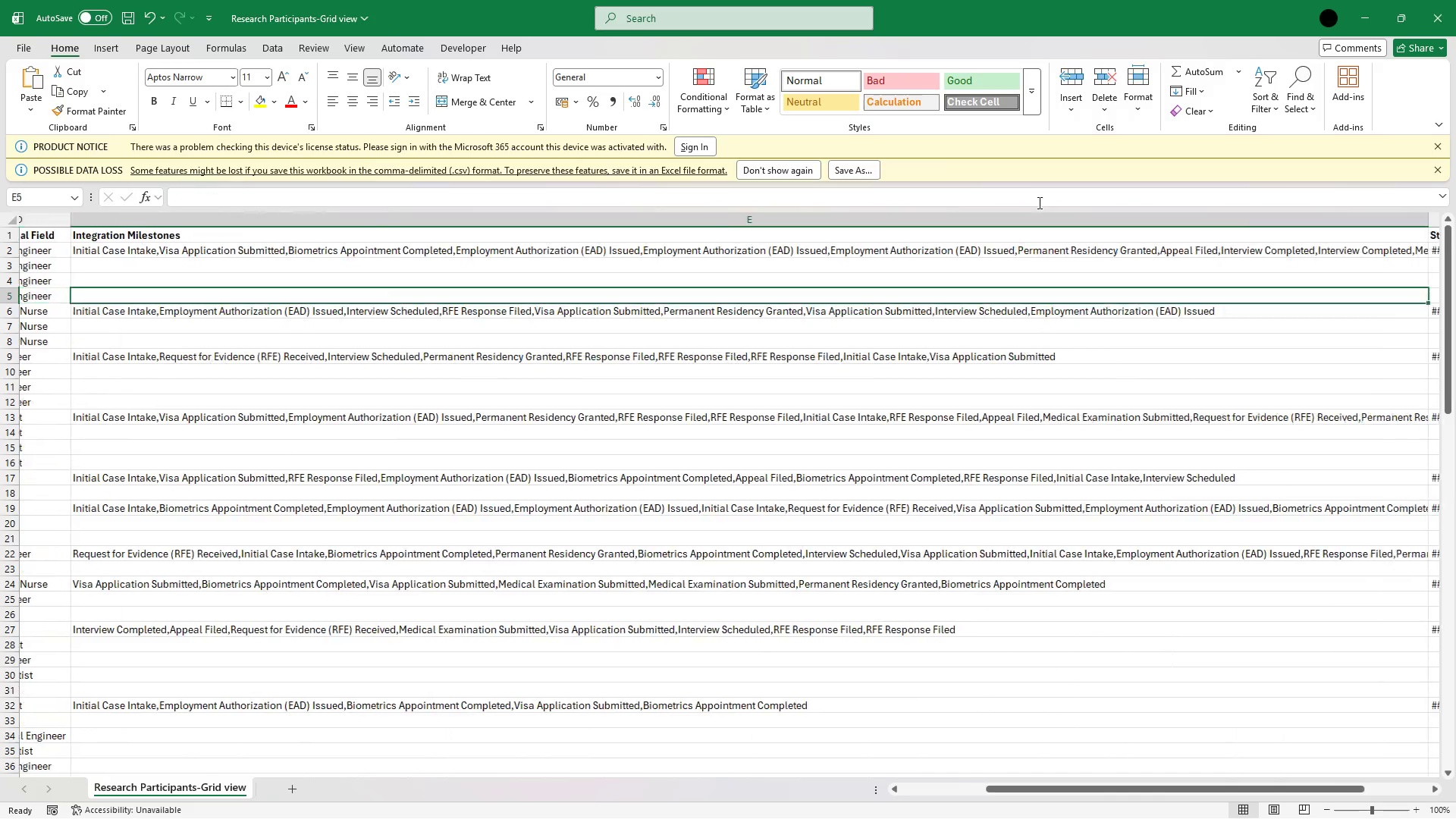 
key(ArrowRight)
 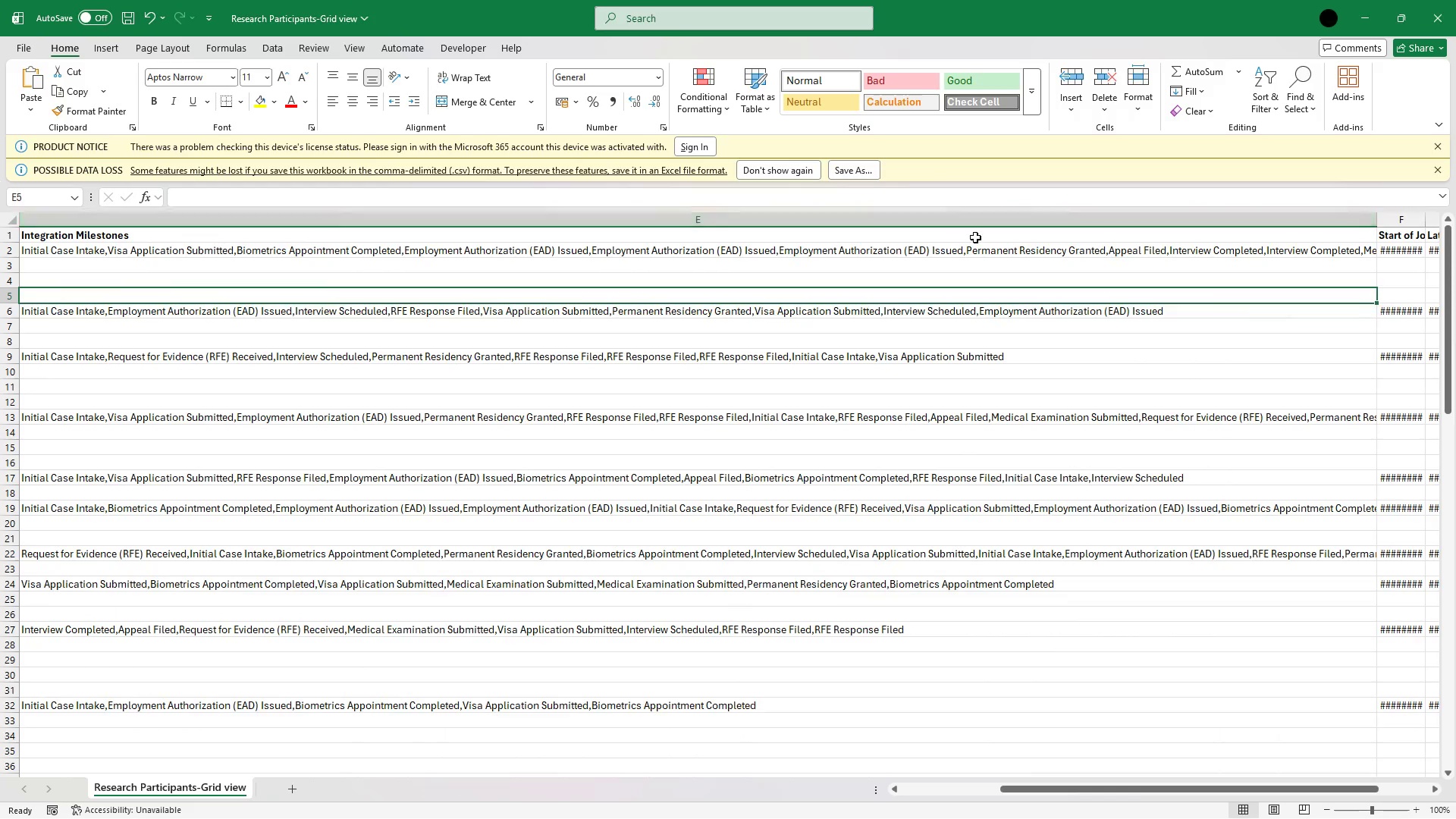 
key(ArrowRight)
 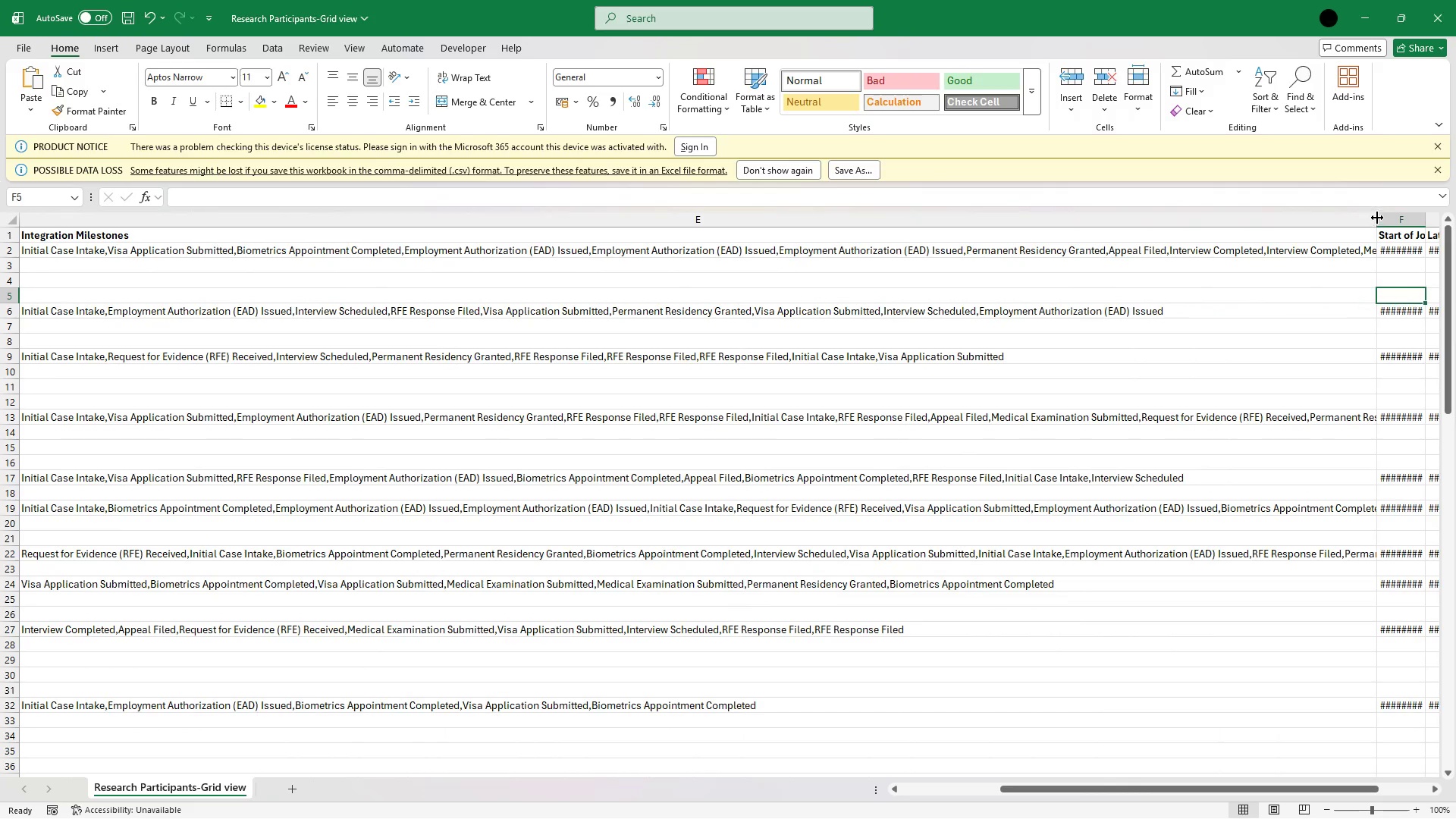 
double_click([1377, 218])
 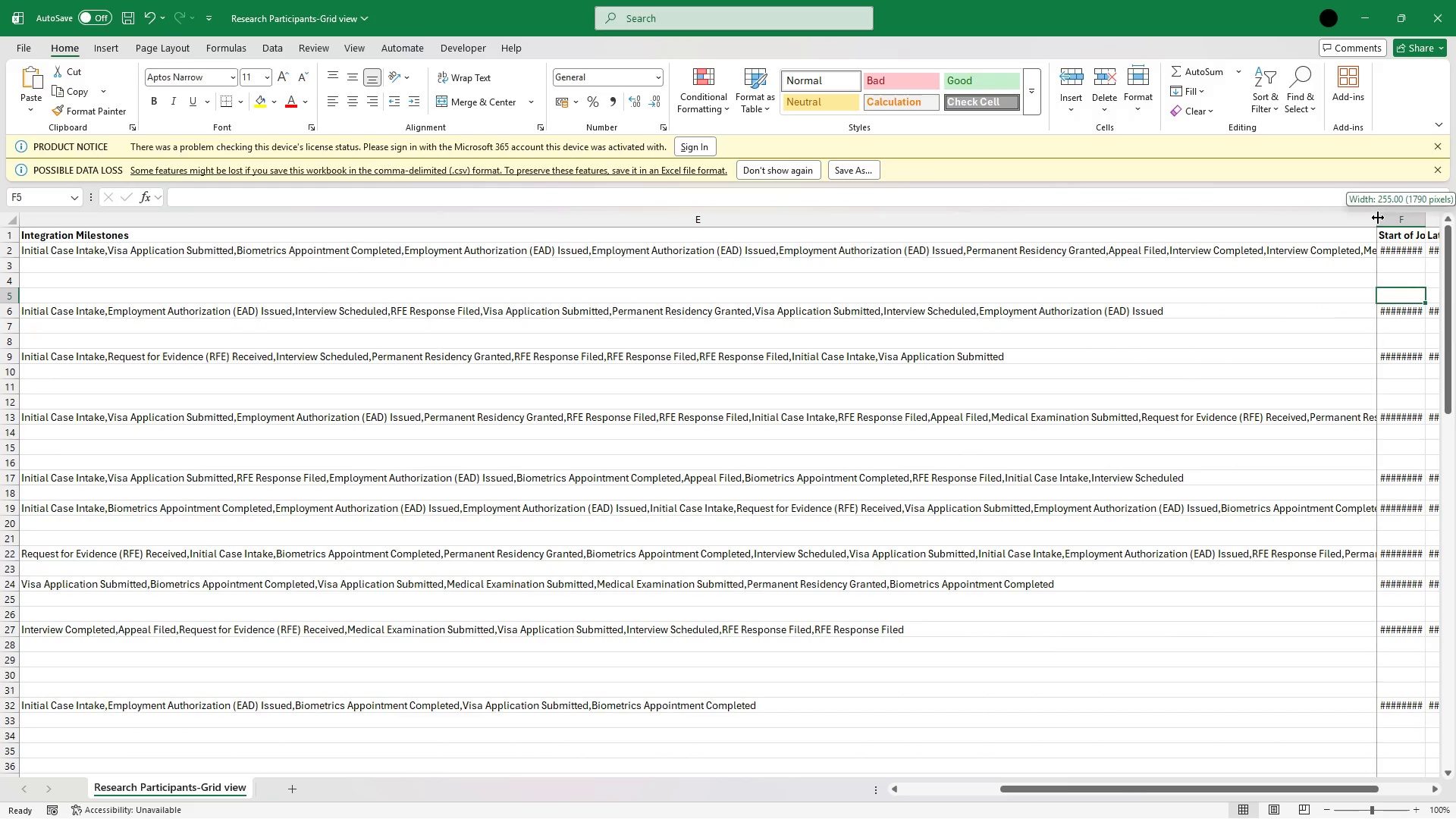 
double_click([1378, 218])
 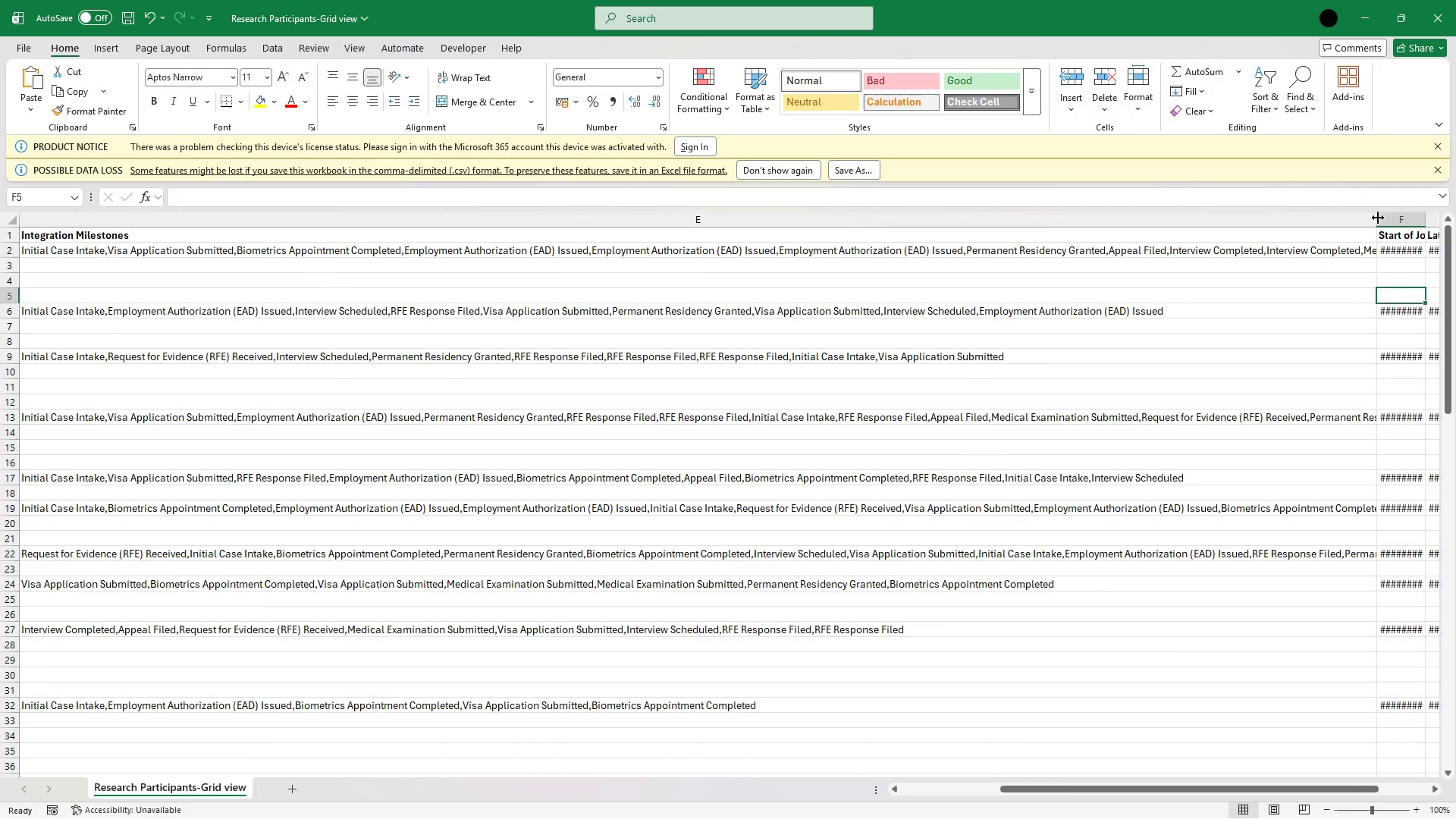 
key(ArrowRight)
 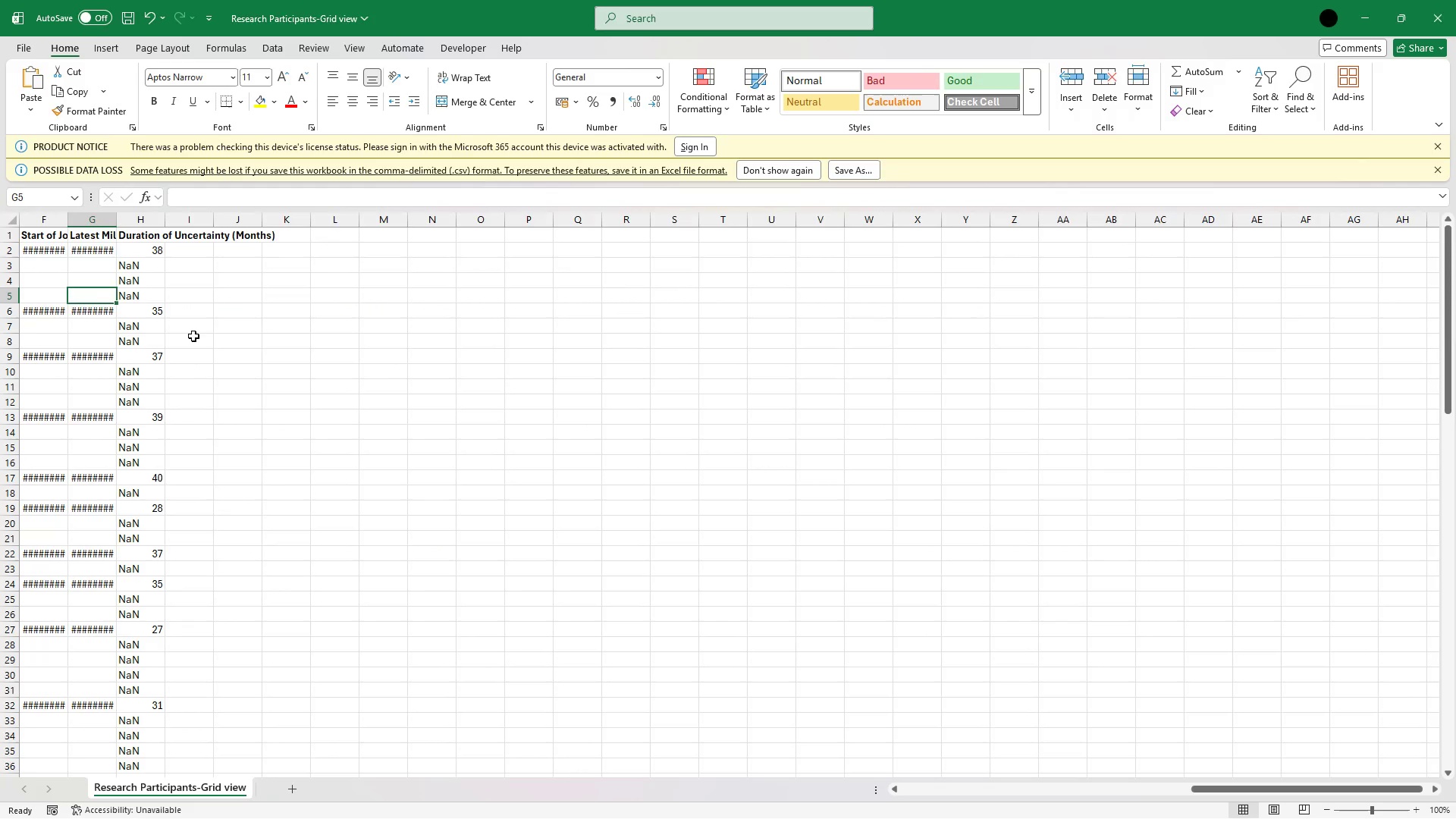 
key(ArrowLeft)
 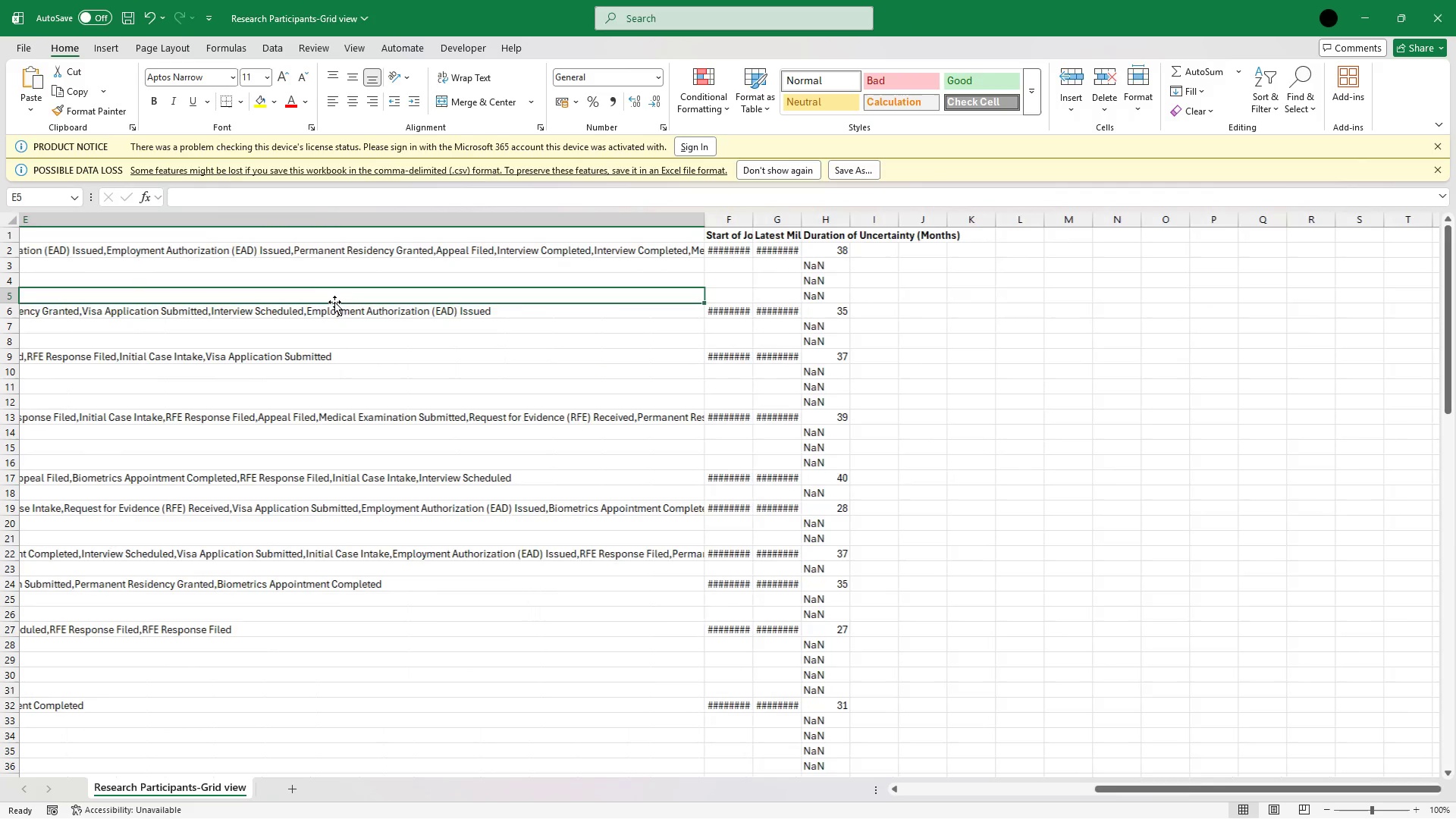 
key(ArrowLeft)
 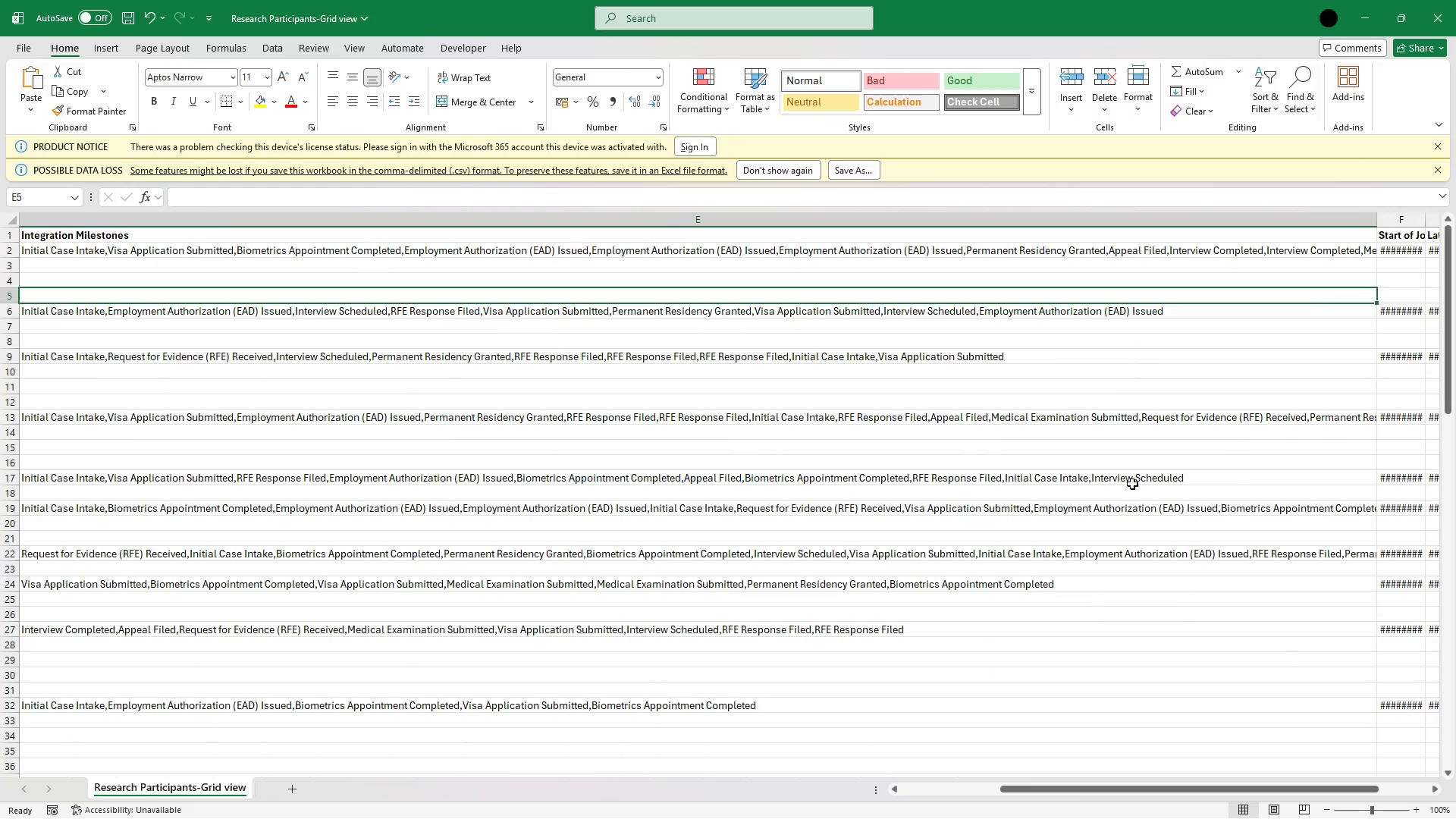 
hold_key(key=ArrowDown, duration=0.61)
 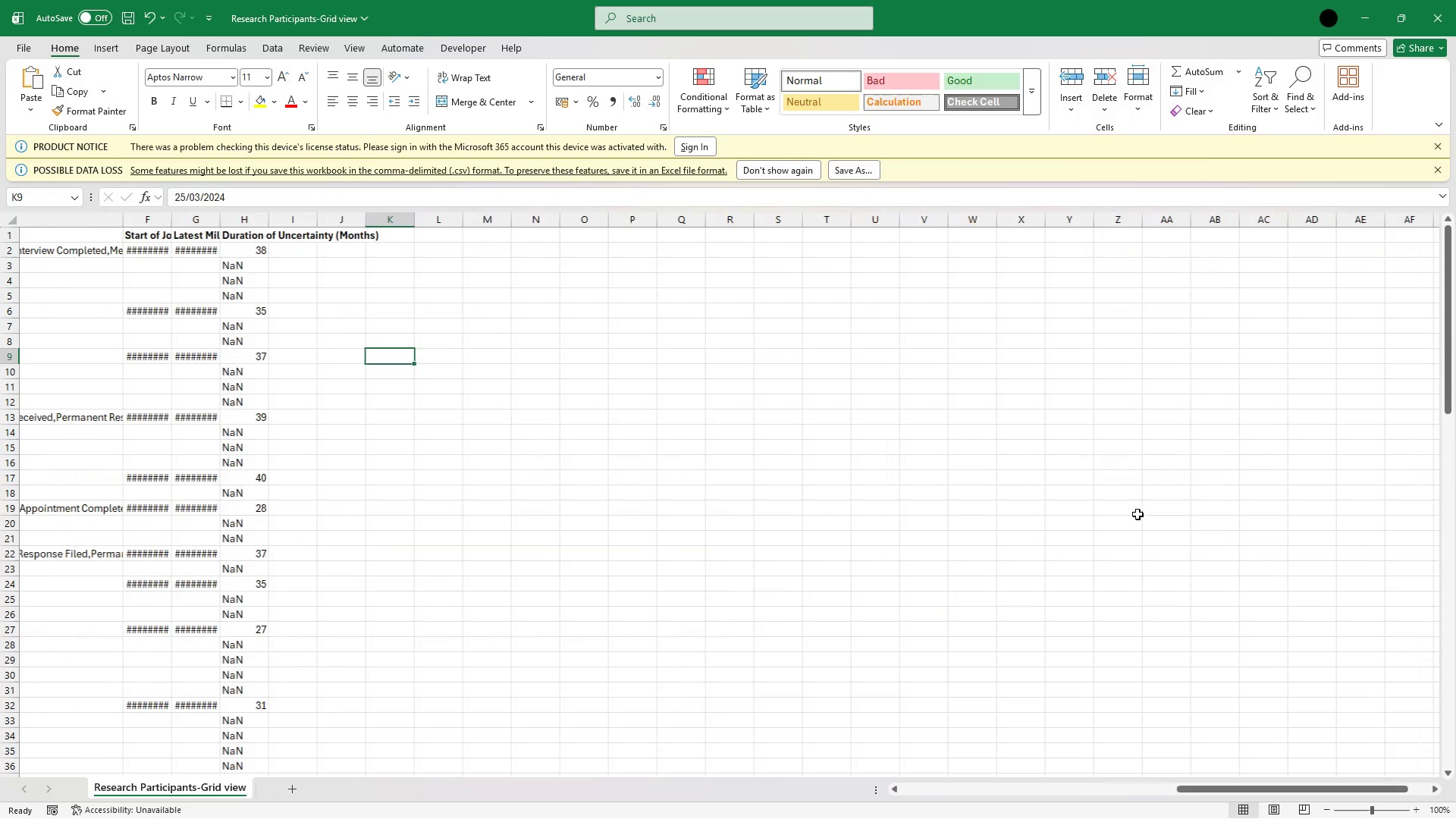 
hold_key(key=ArrowRight, duration=0.69)
 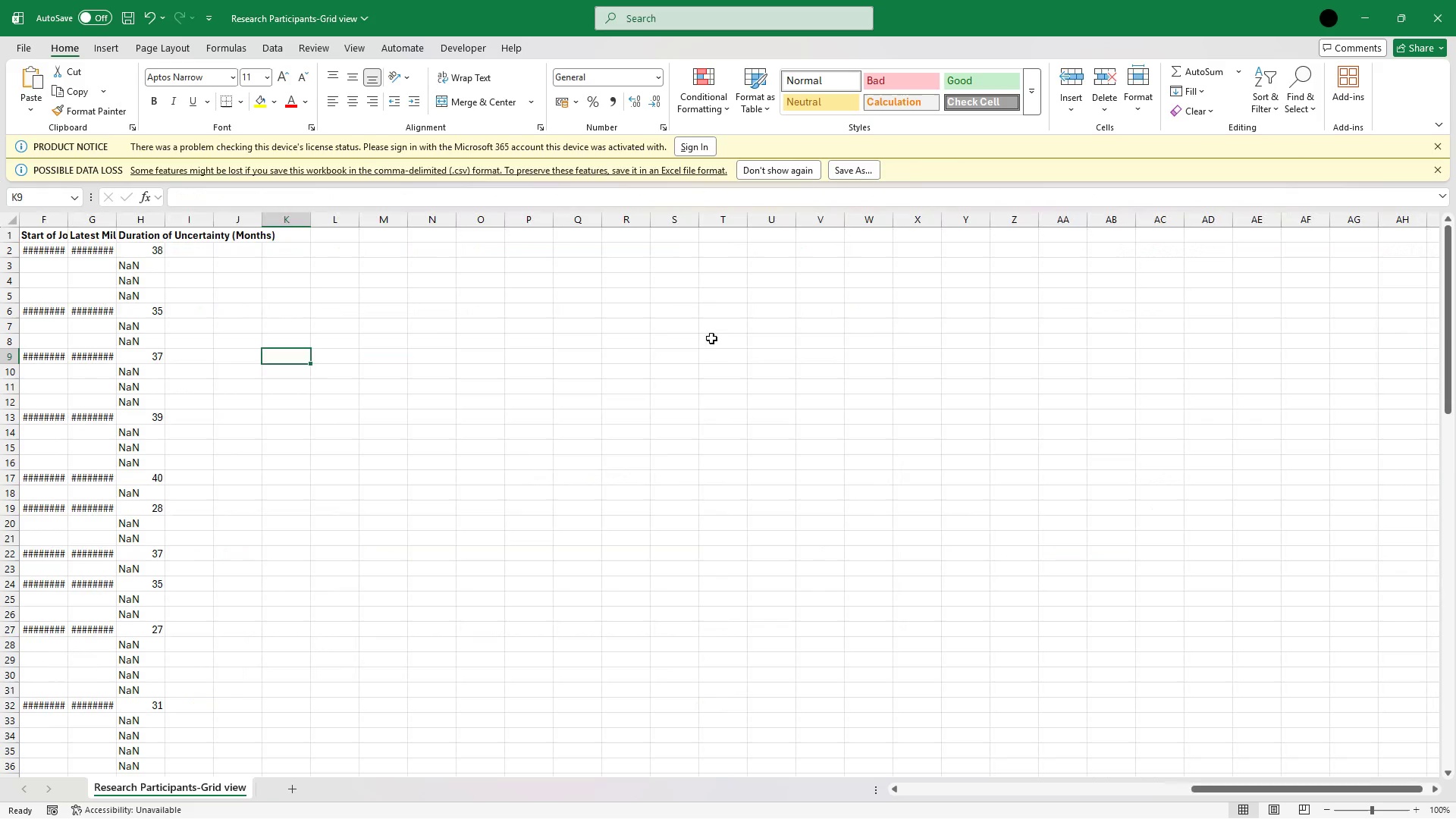 
key(ArrowLeft)
 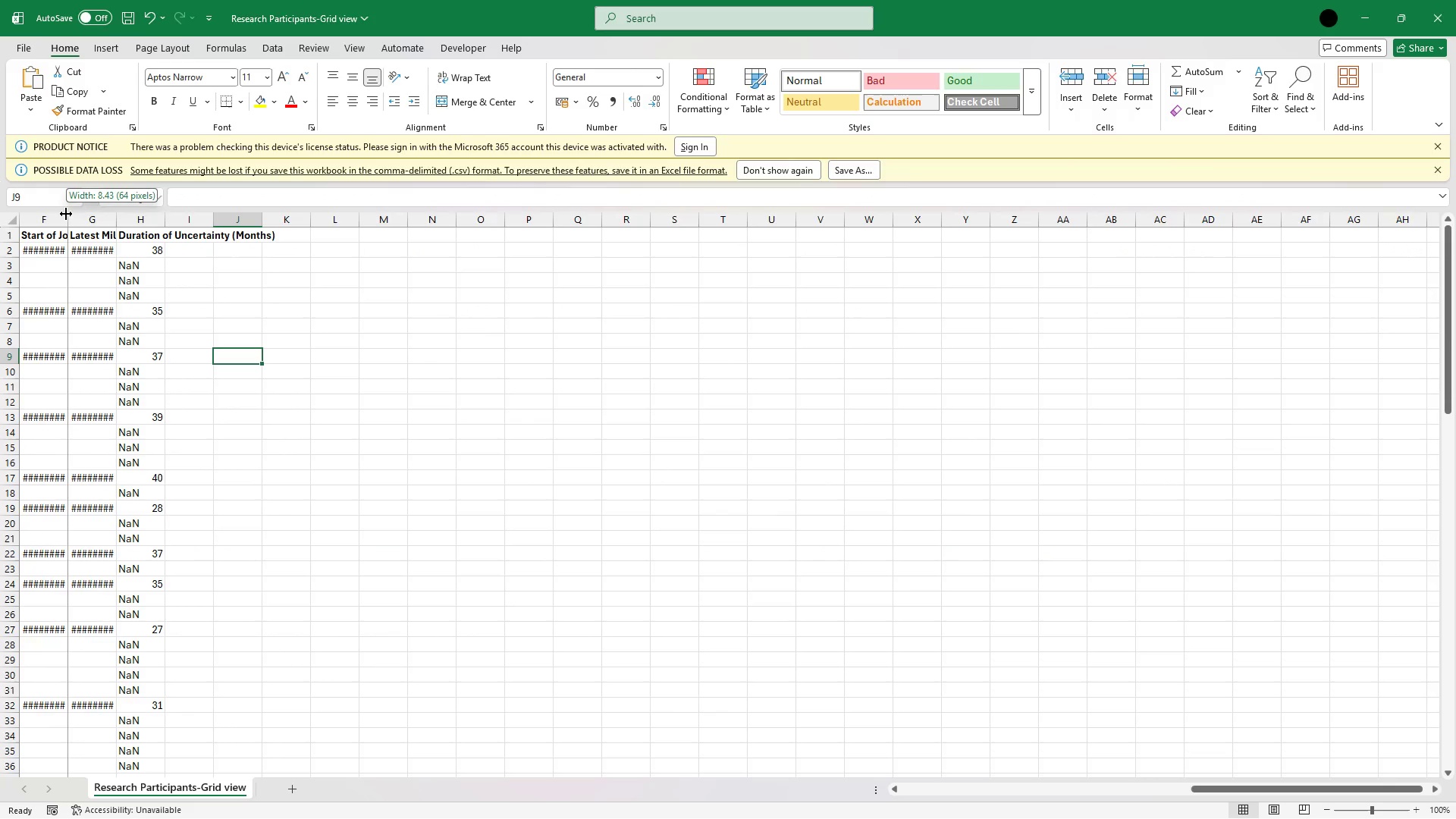 
double_click([66, 214])
 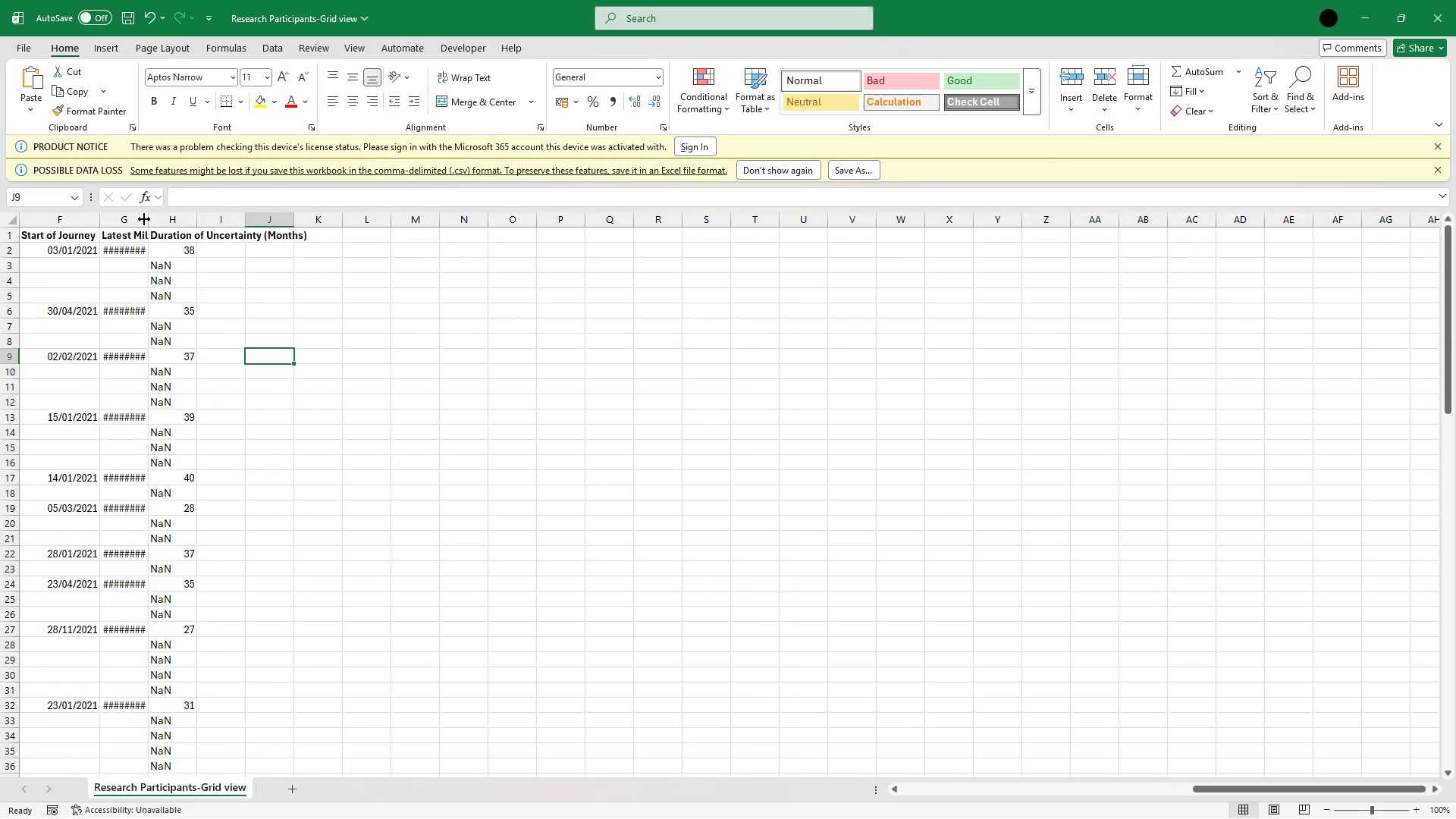 
double_click([144, 219])
 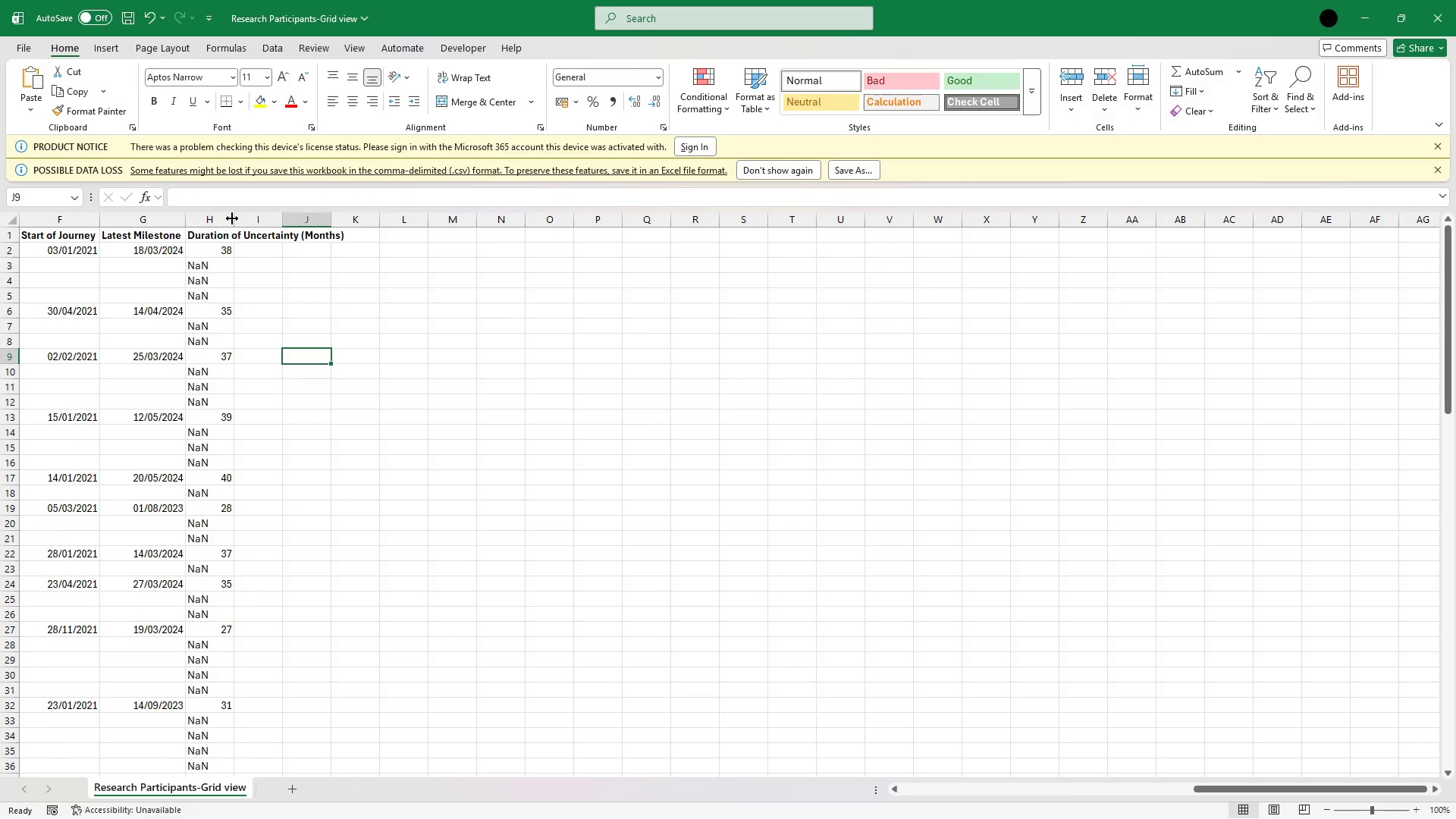 
double_click([233, 218])
 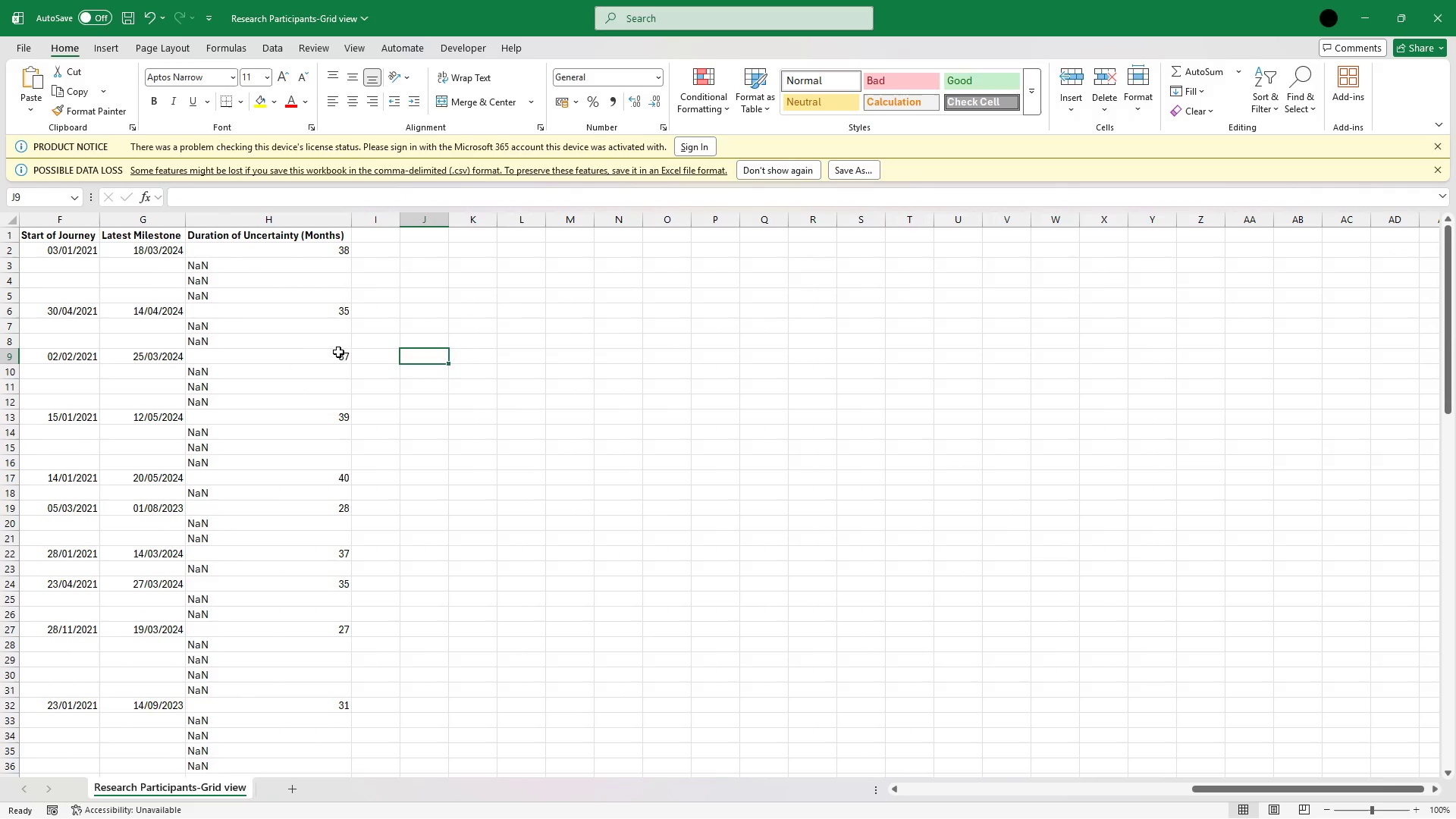 
key(ArrowLeft)
 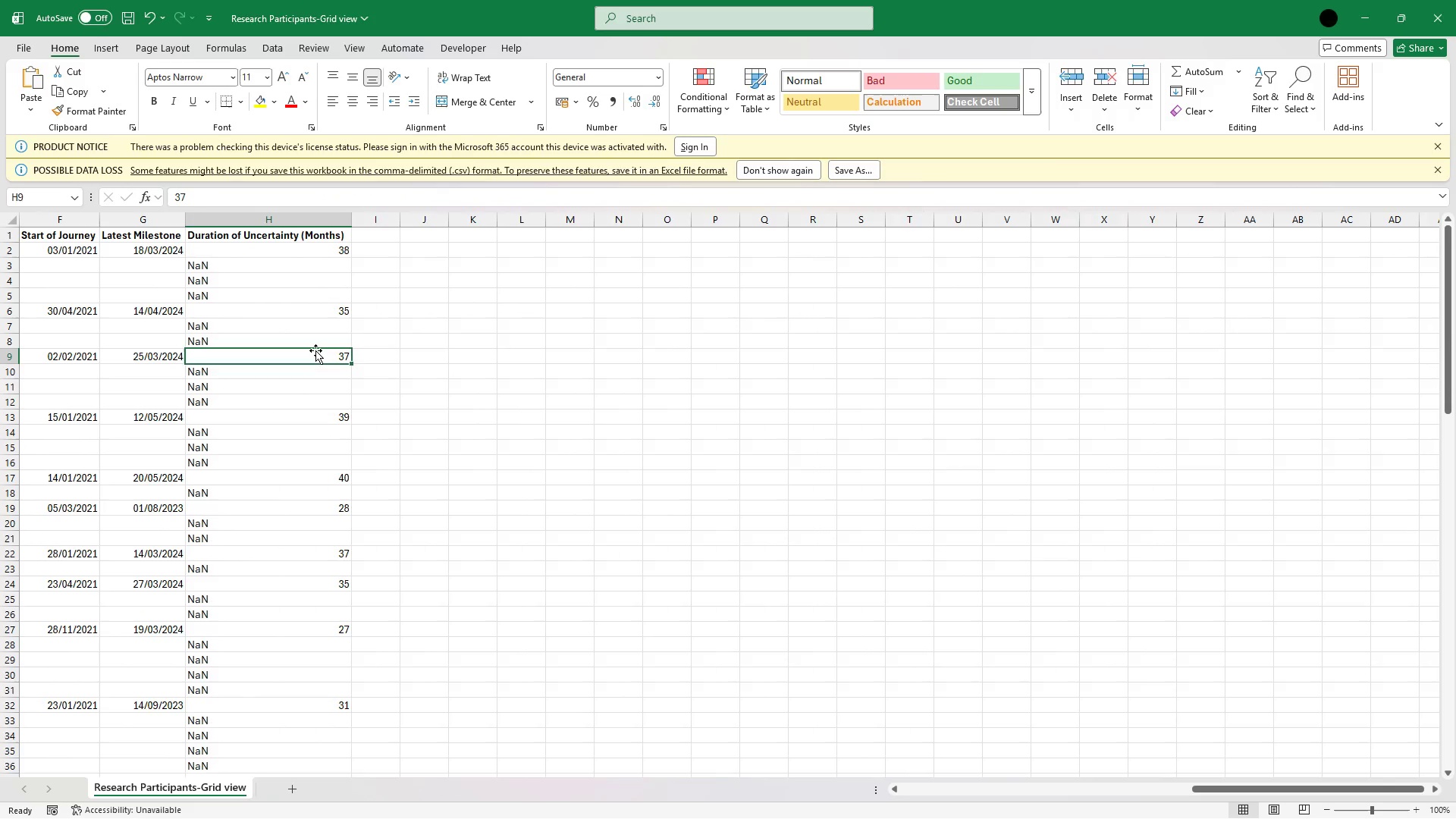 